 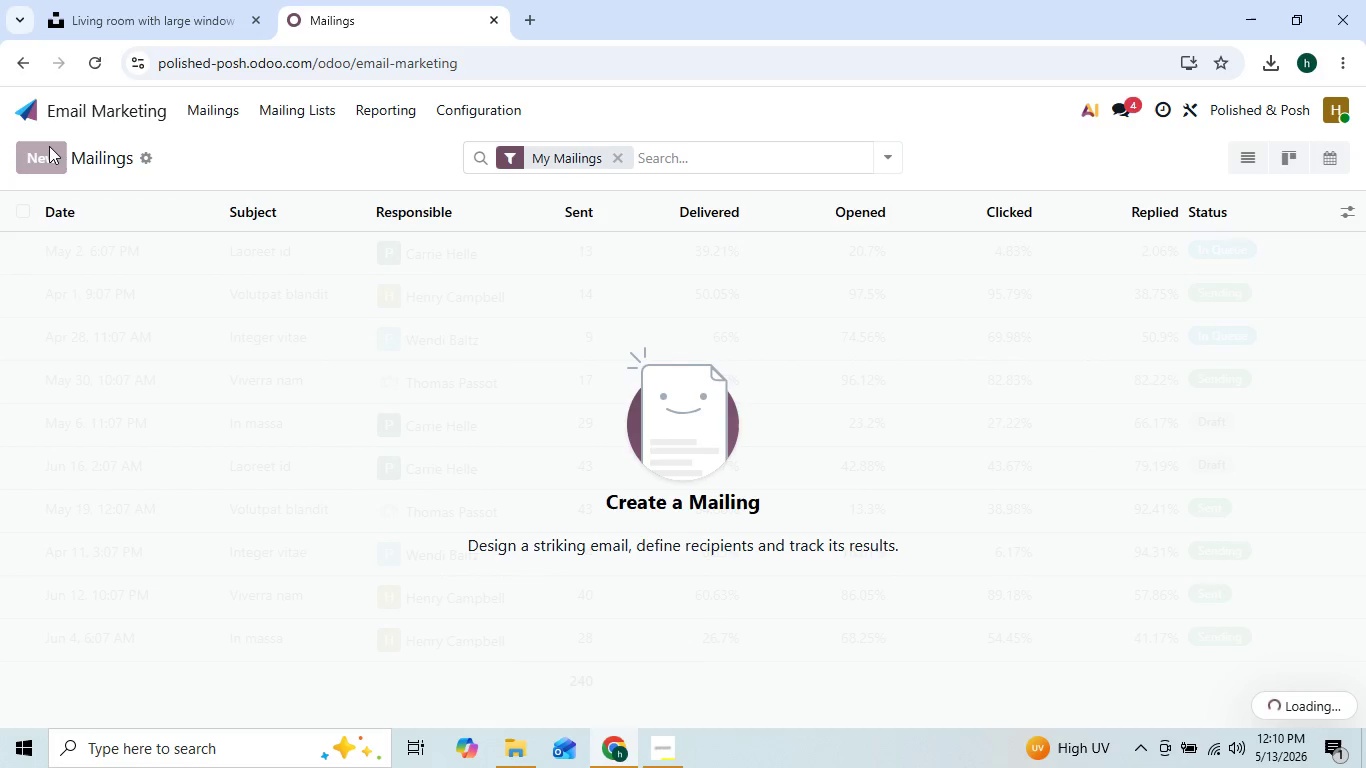 
left_click([184, 271])
 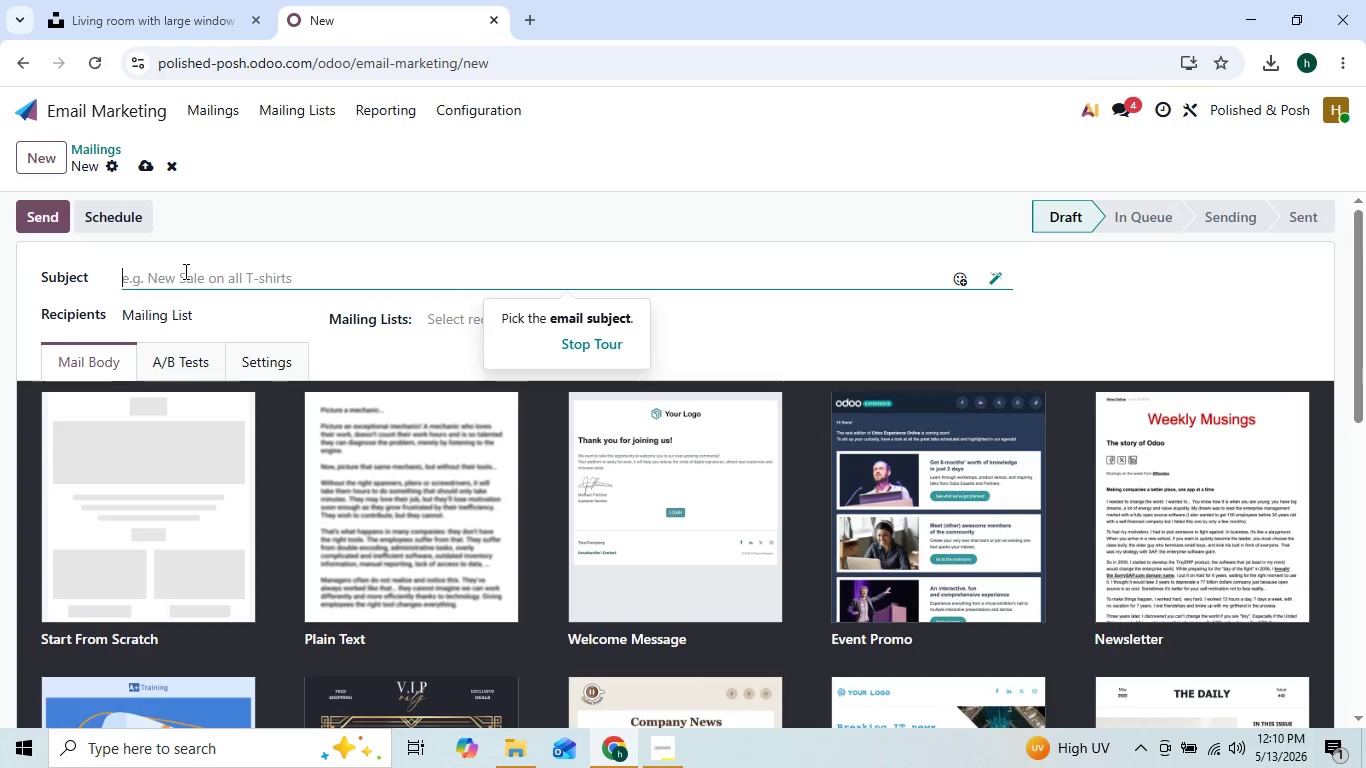 
type(Welcome to Healthier, More Beautiful Nail cARE)
 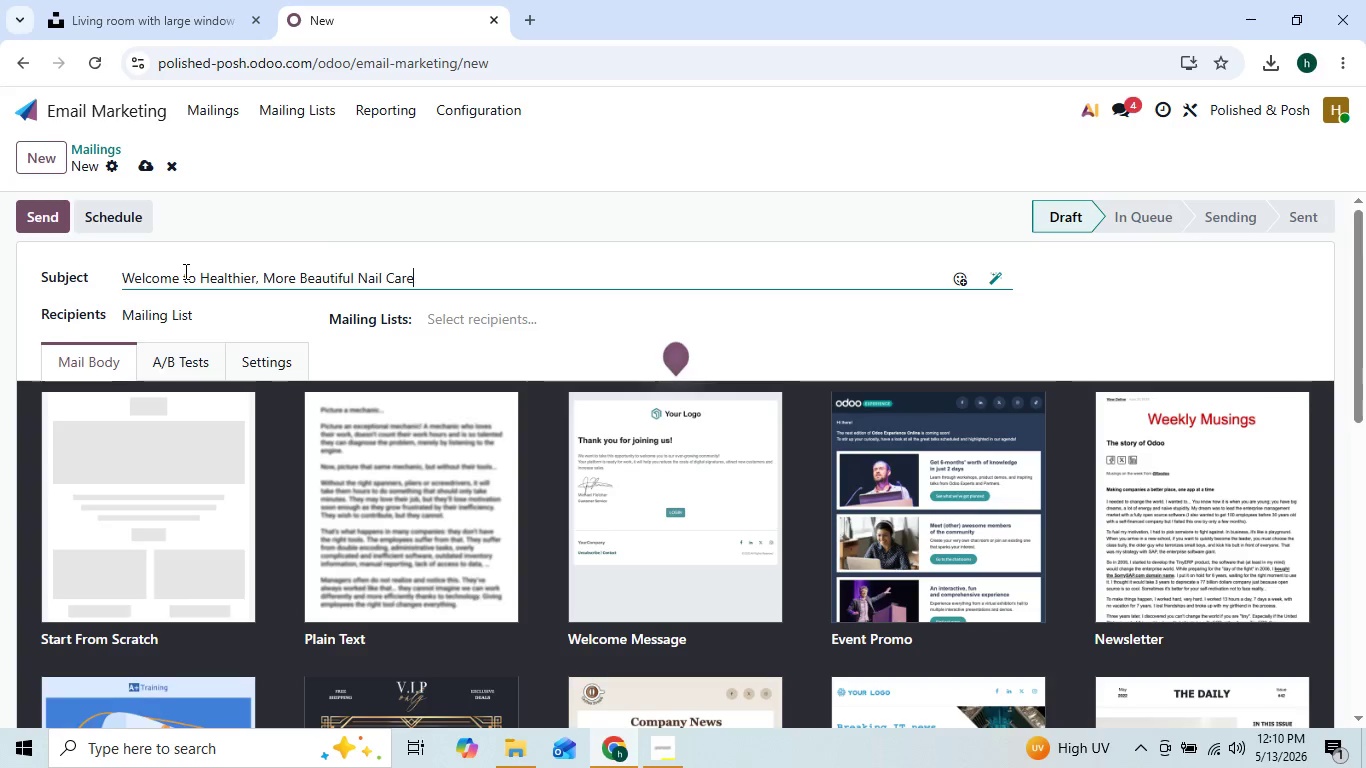 
 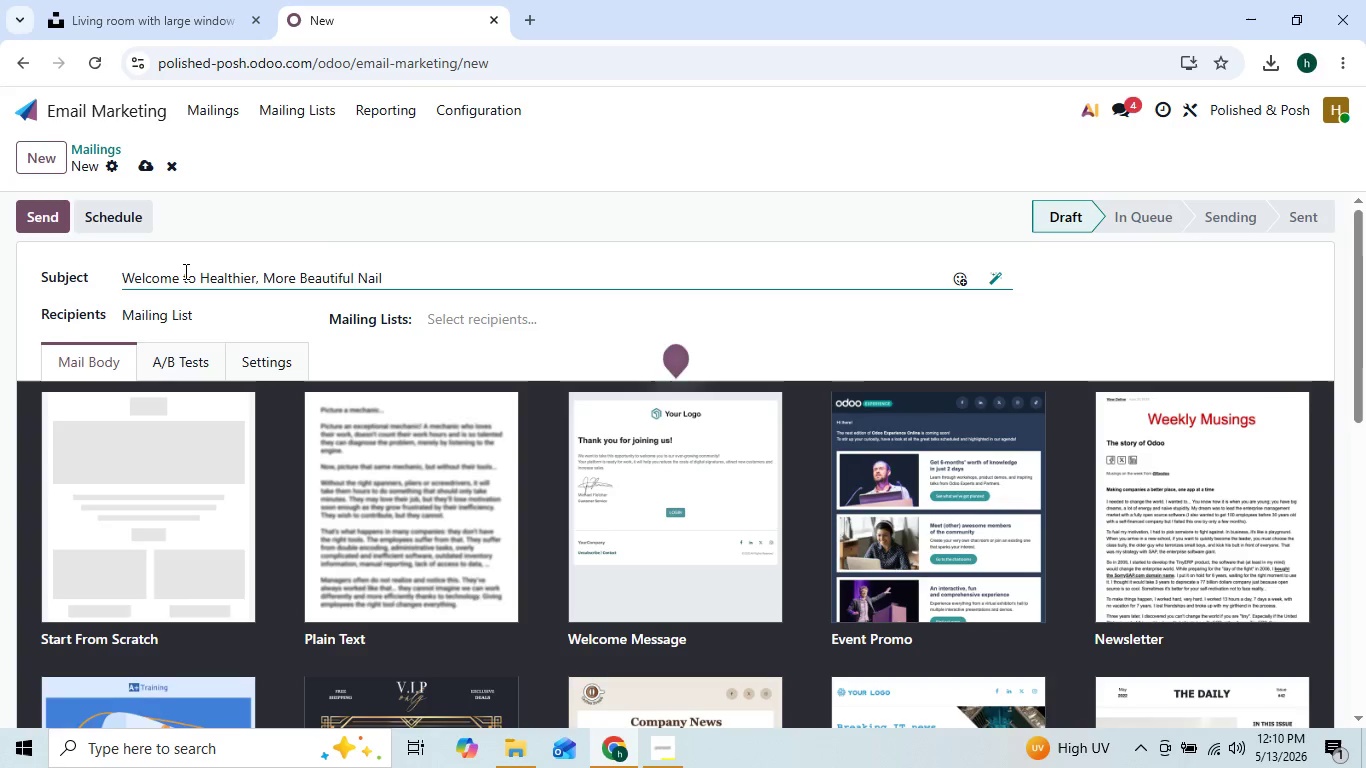 
hold_key(key=CapsLock, duration=1.19)
 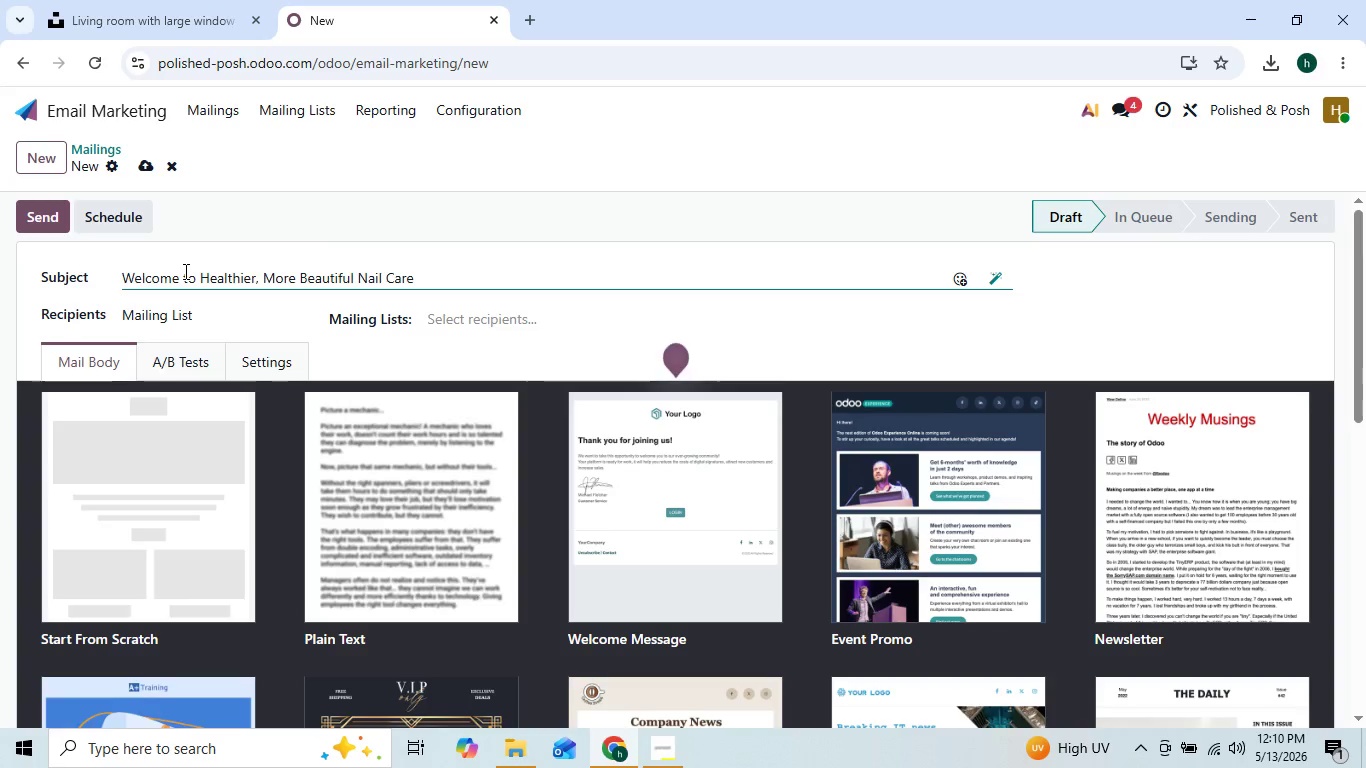 
mouse_move([158, 452])
 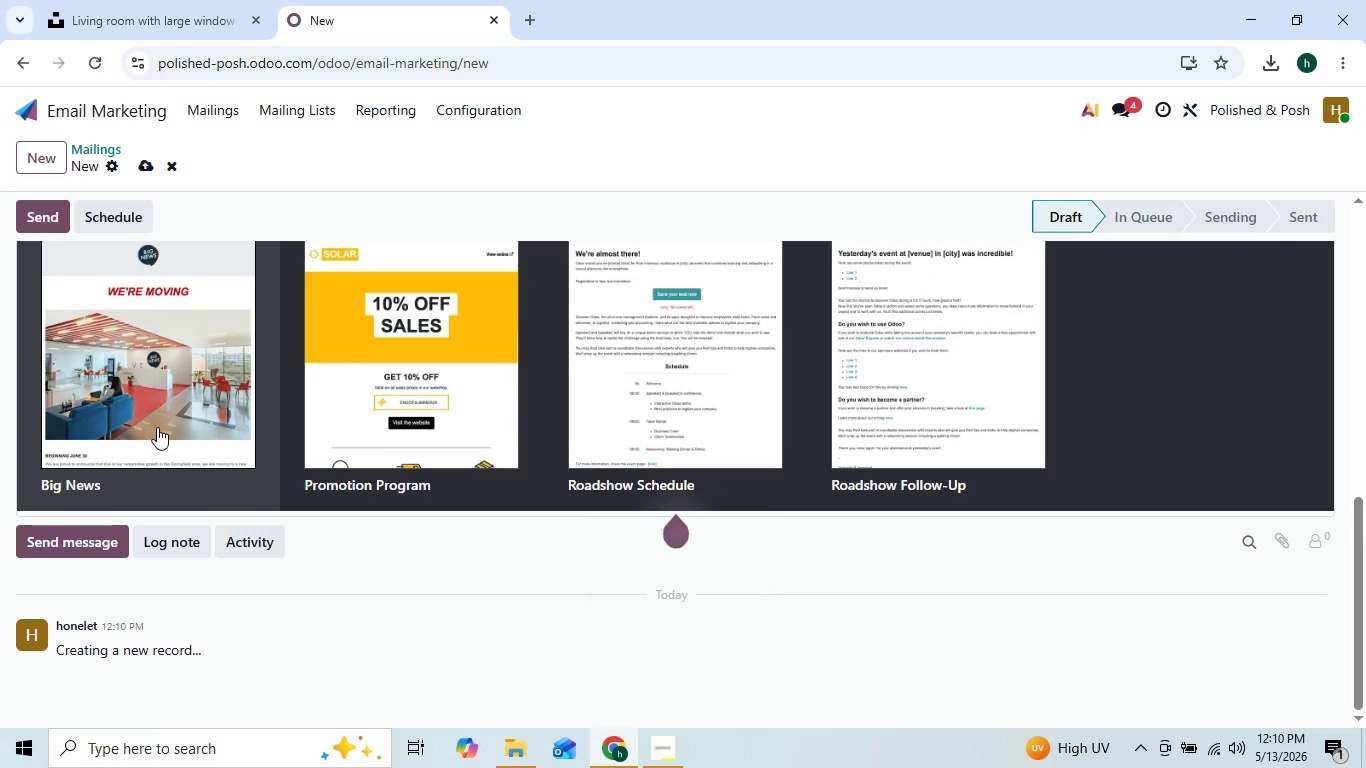 
left_click([157, 427])
 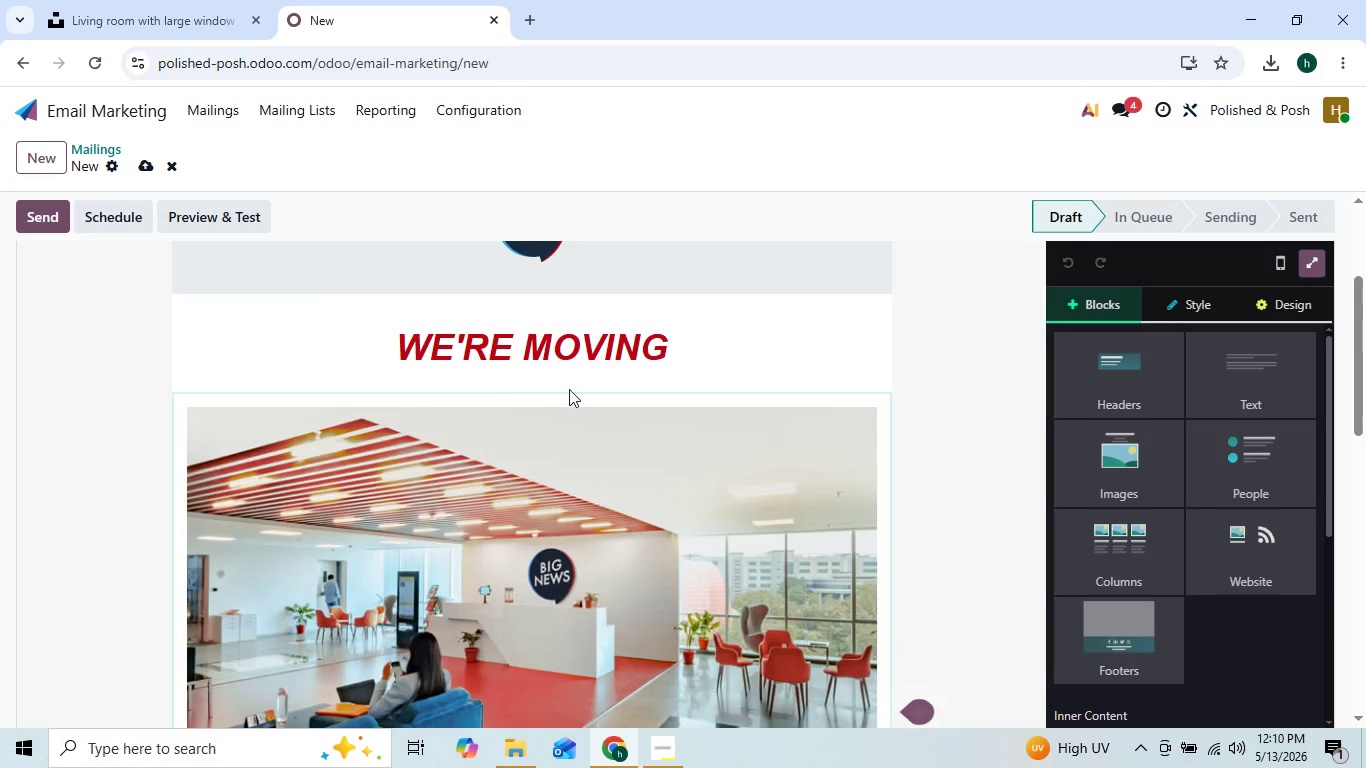 
left_click([859, 360])
 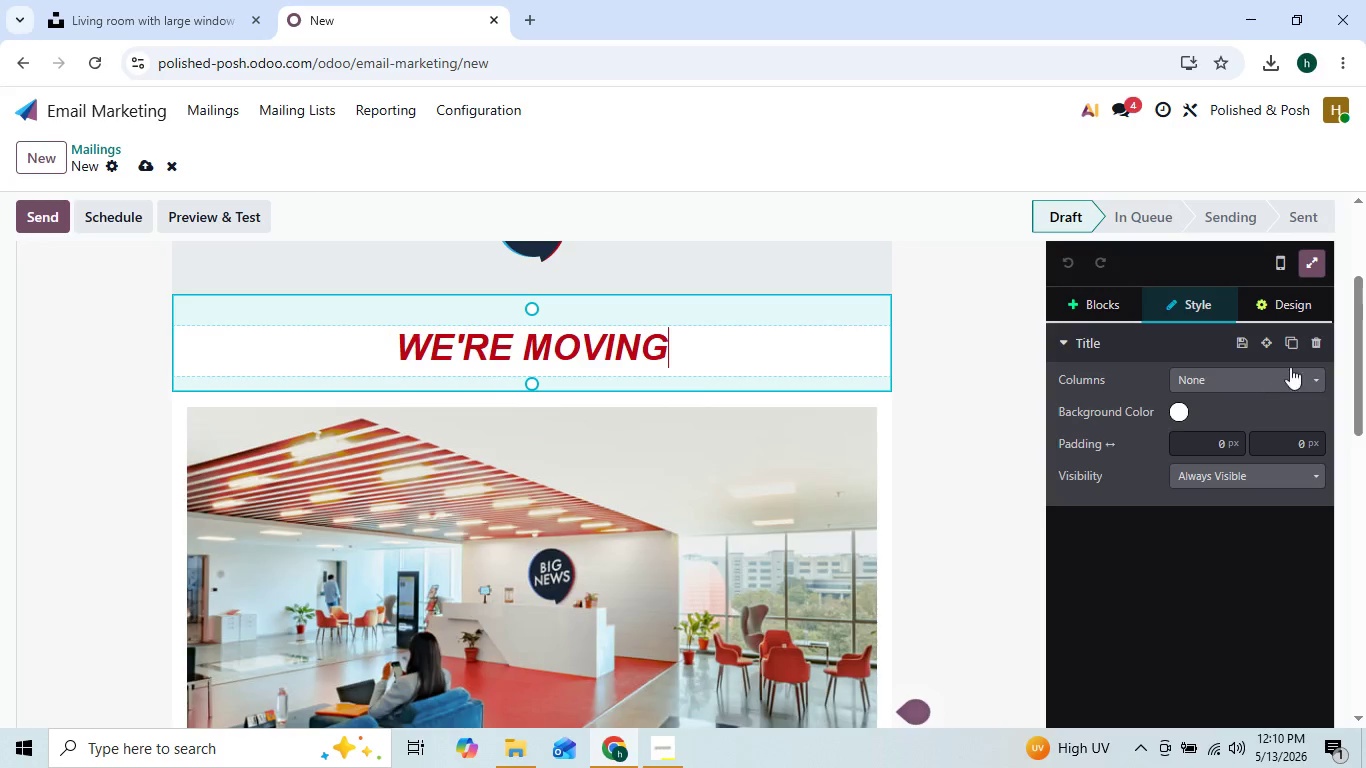 
left_click([1316, 346])
 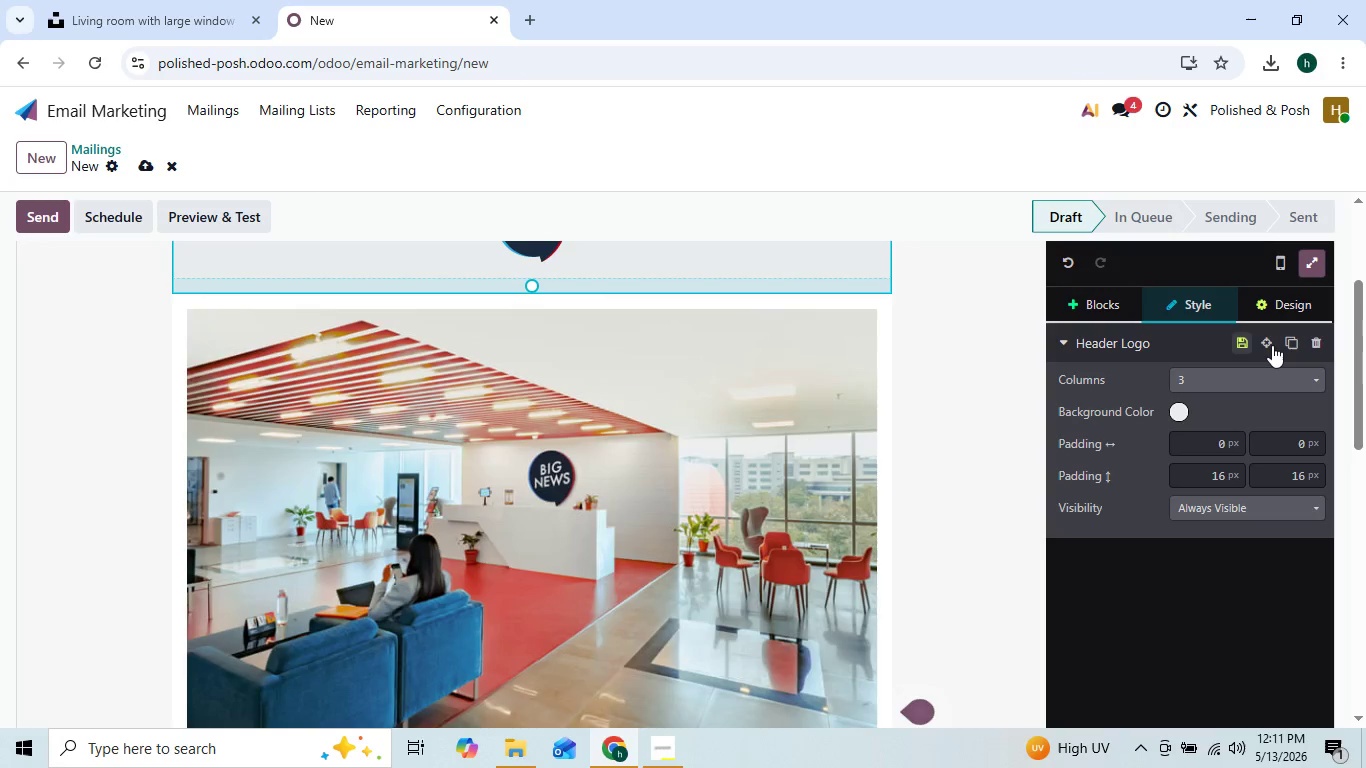 
left_click([1323, 343])
 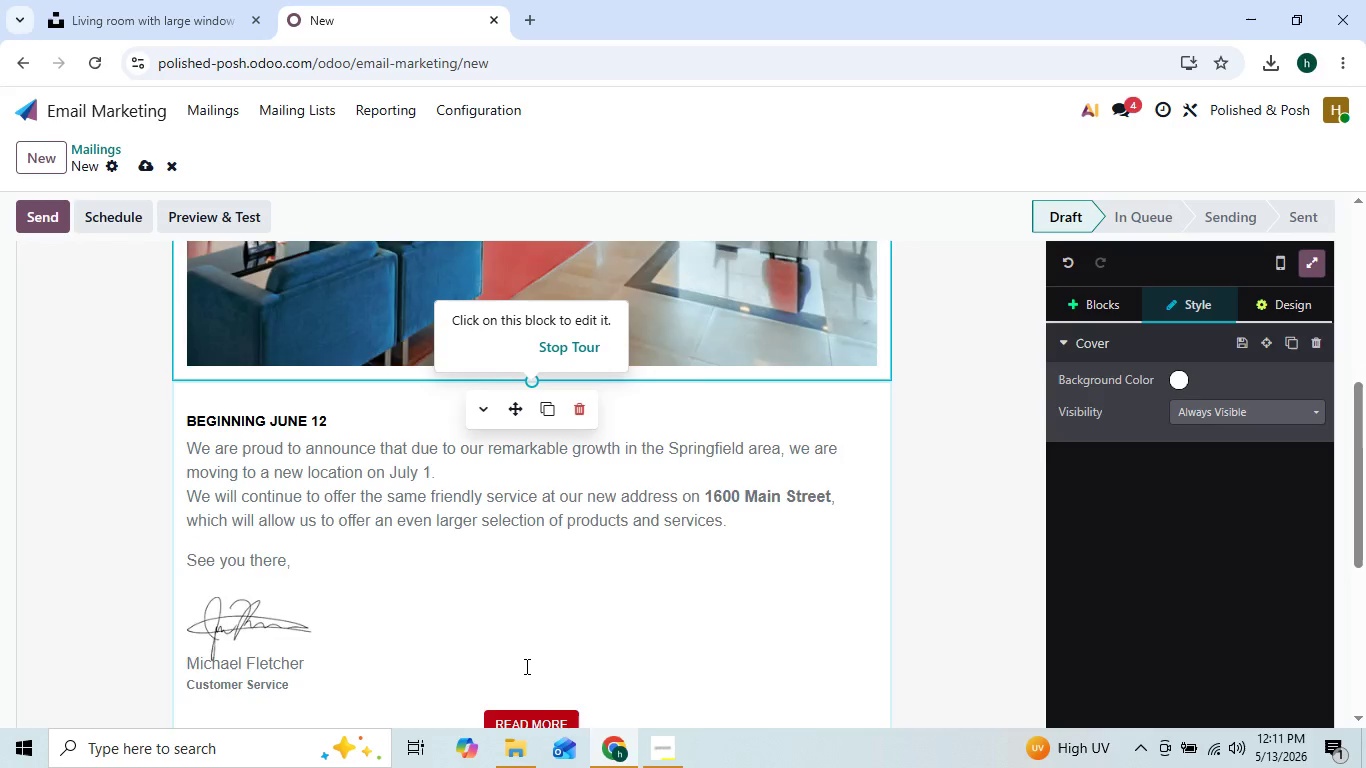 
wait(5.3)
 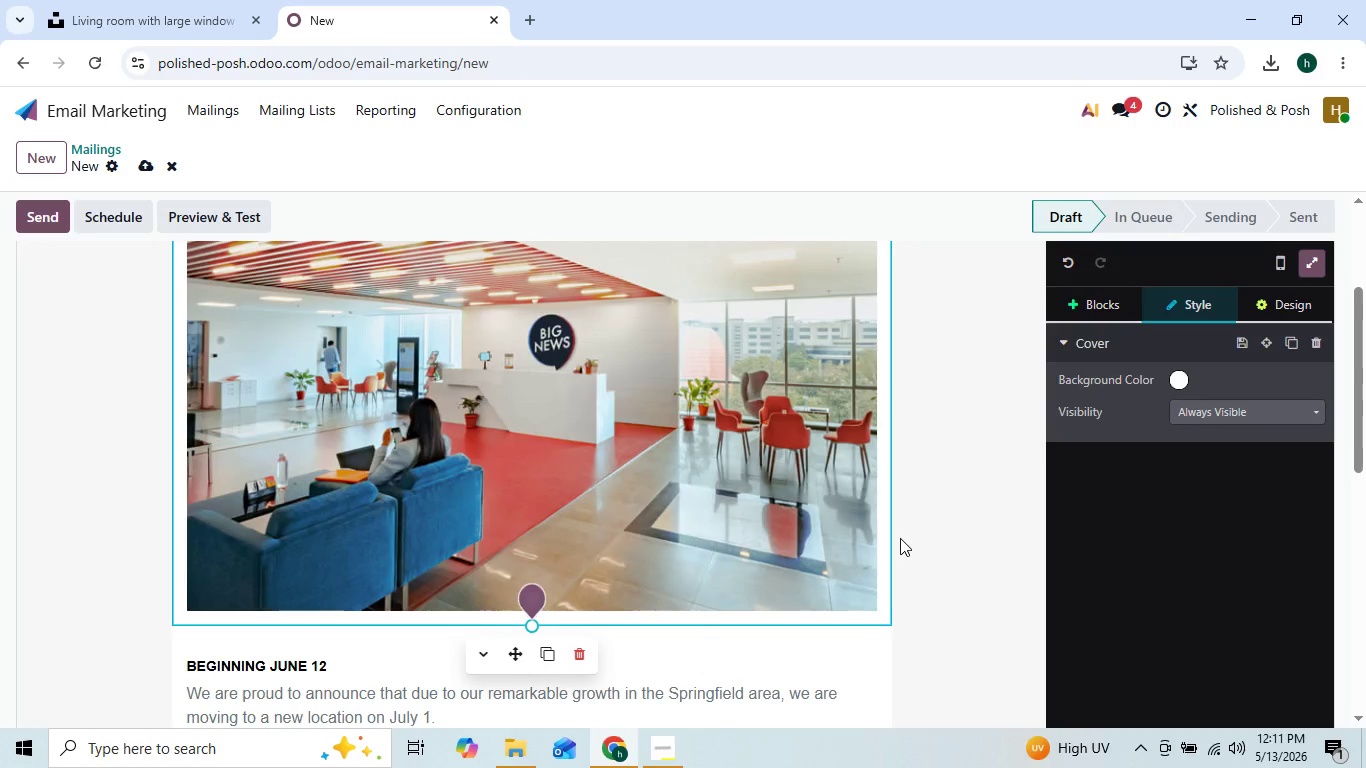 
left_click([380, 666])
 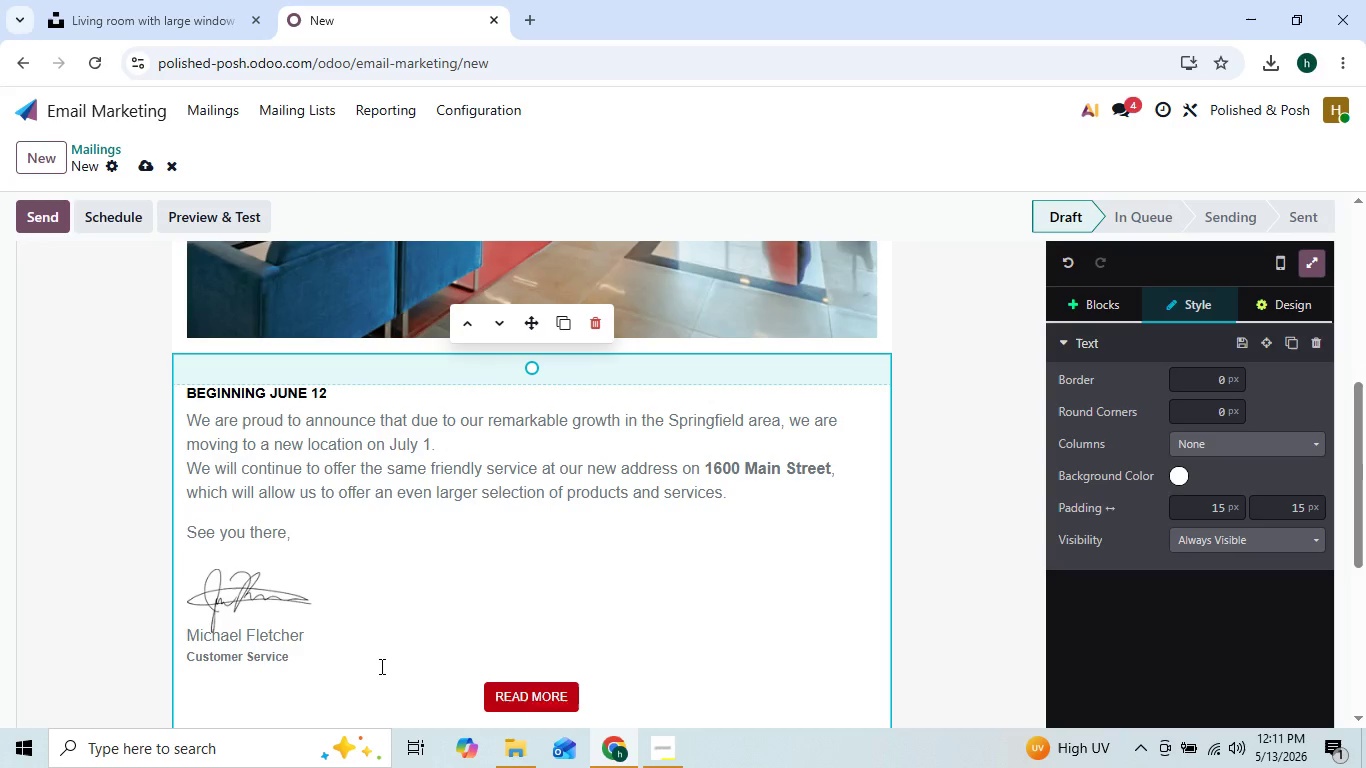 
key(Backspace)
 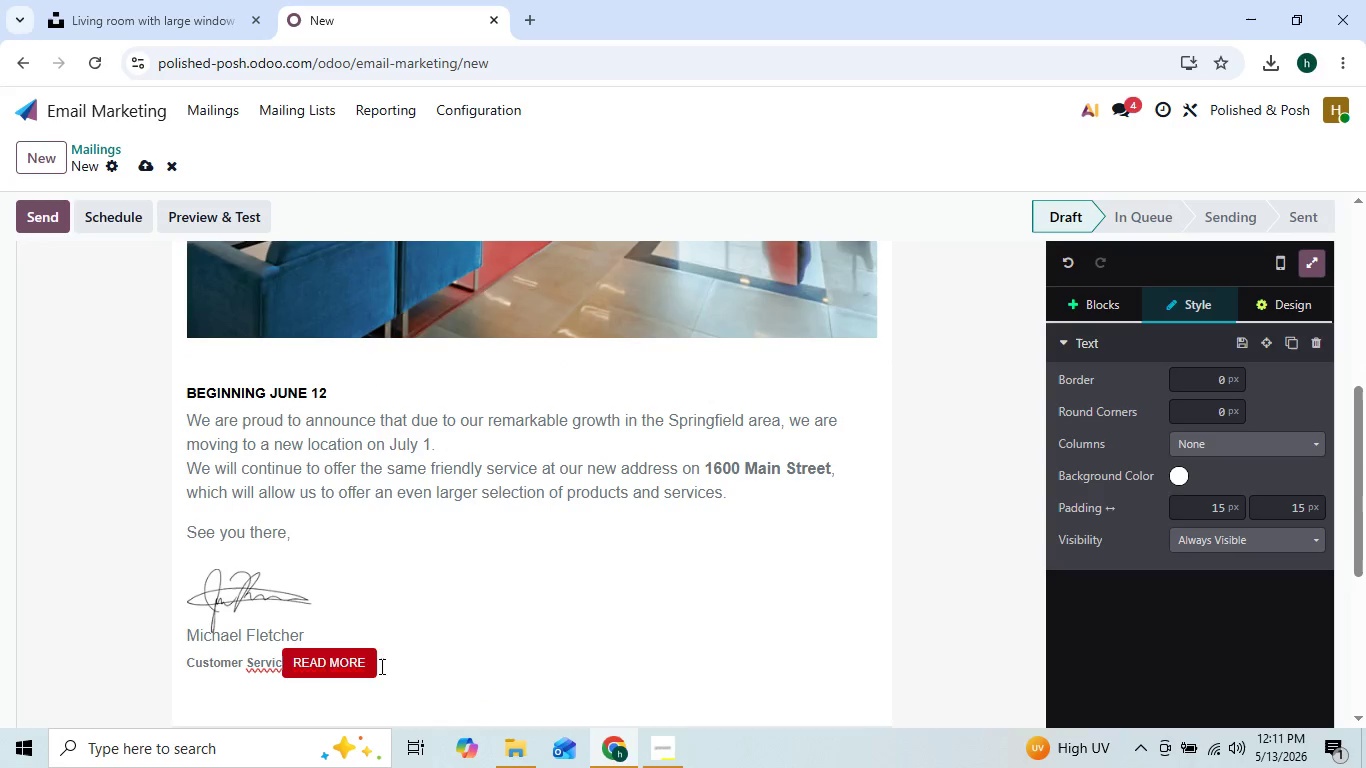 
key(Backspace)
 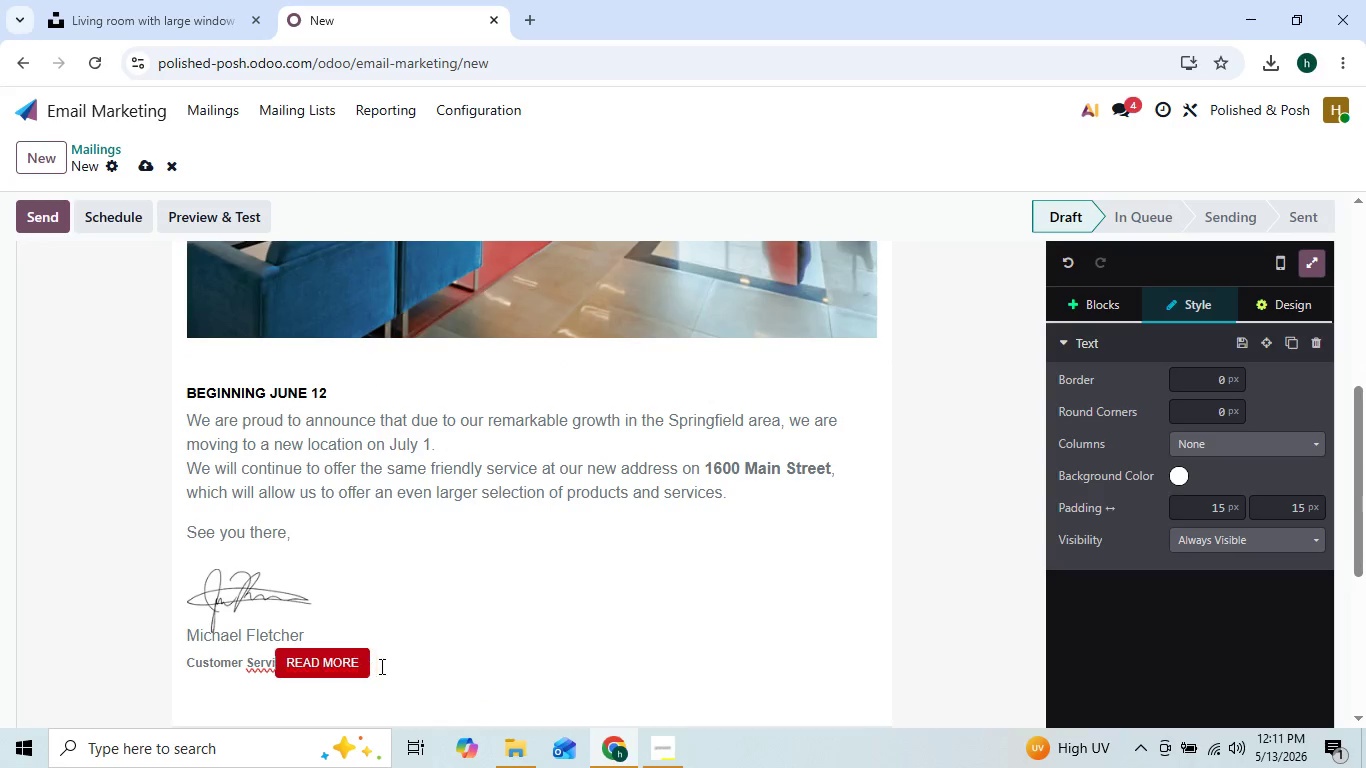 
key(Backspace)
 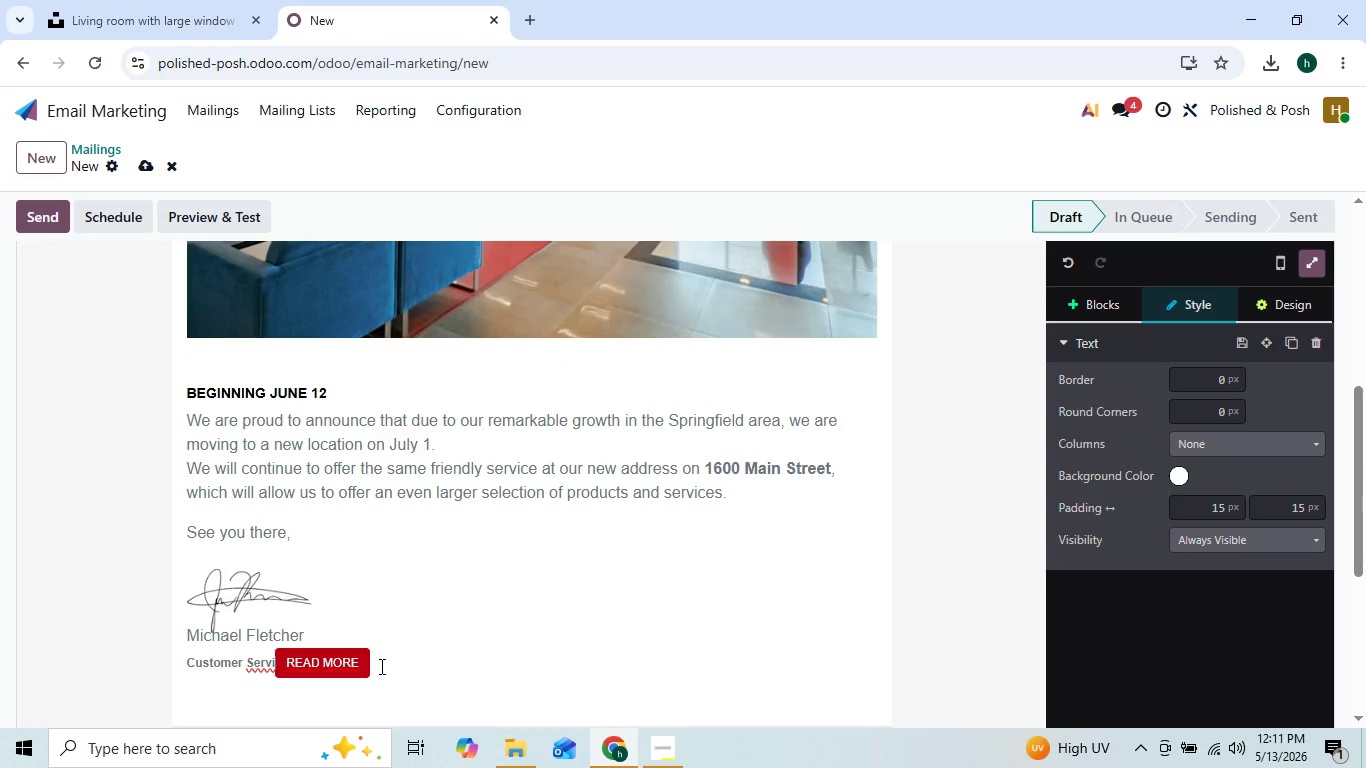 
key(Enter)
 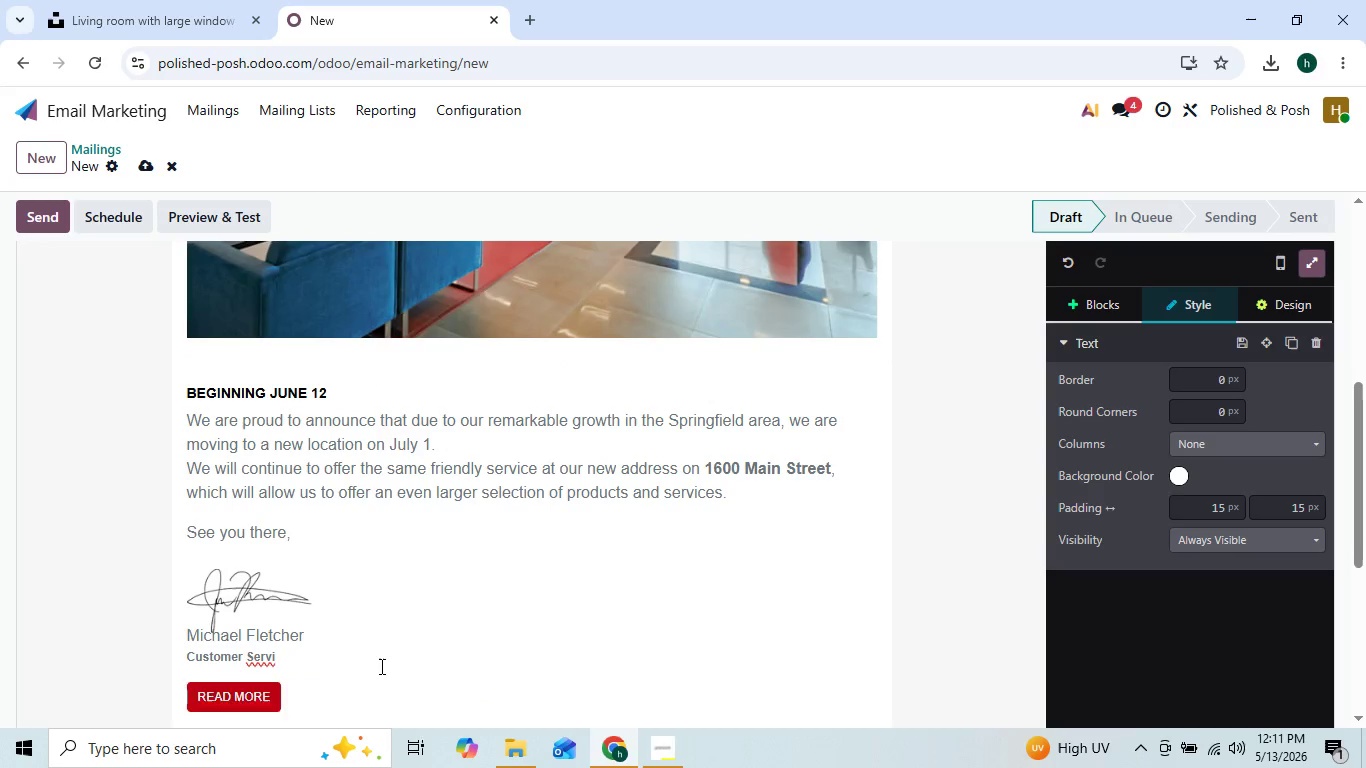 
key(Enter)
 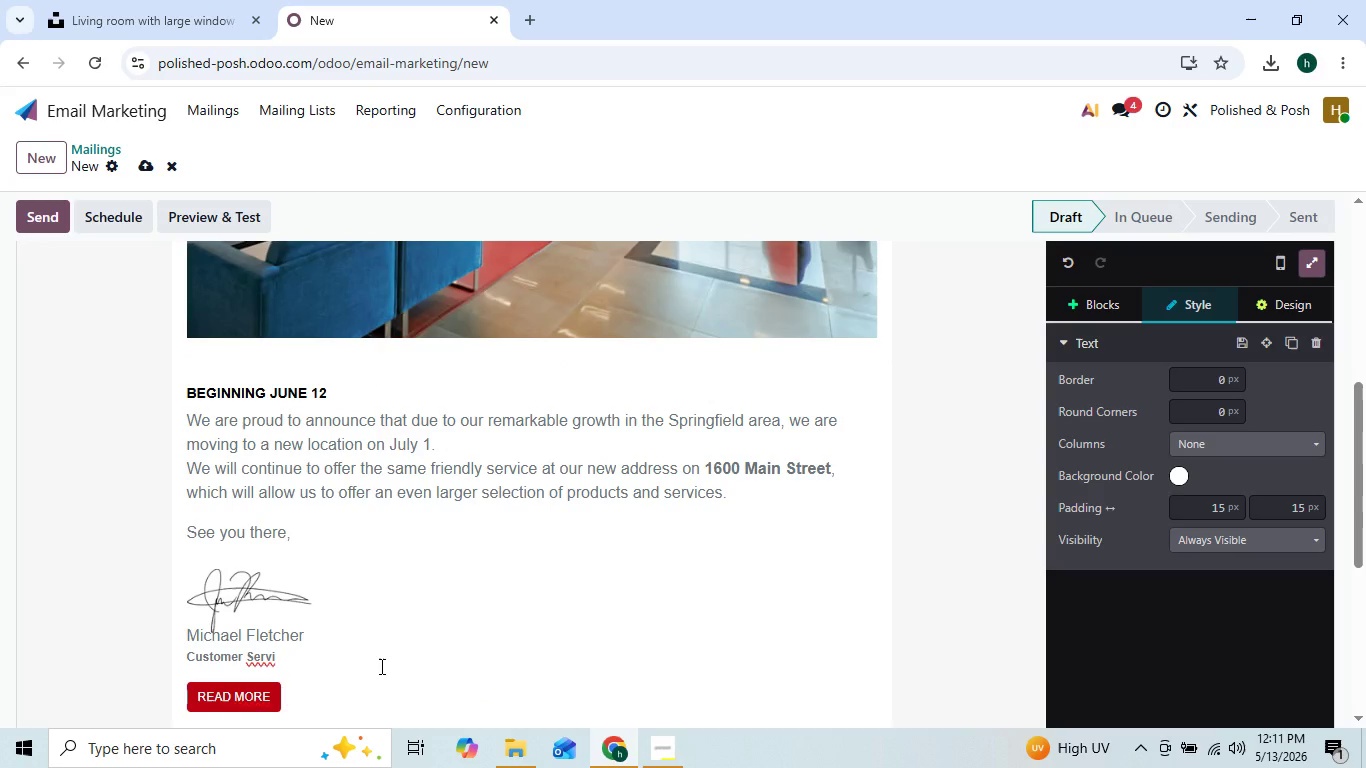 
key(Control+Z)
 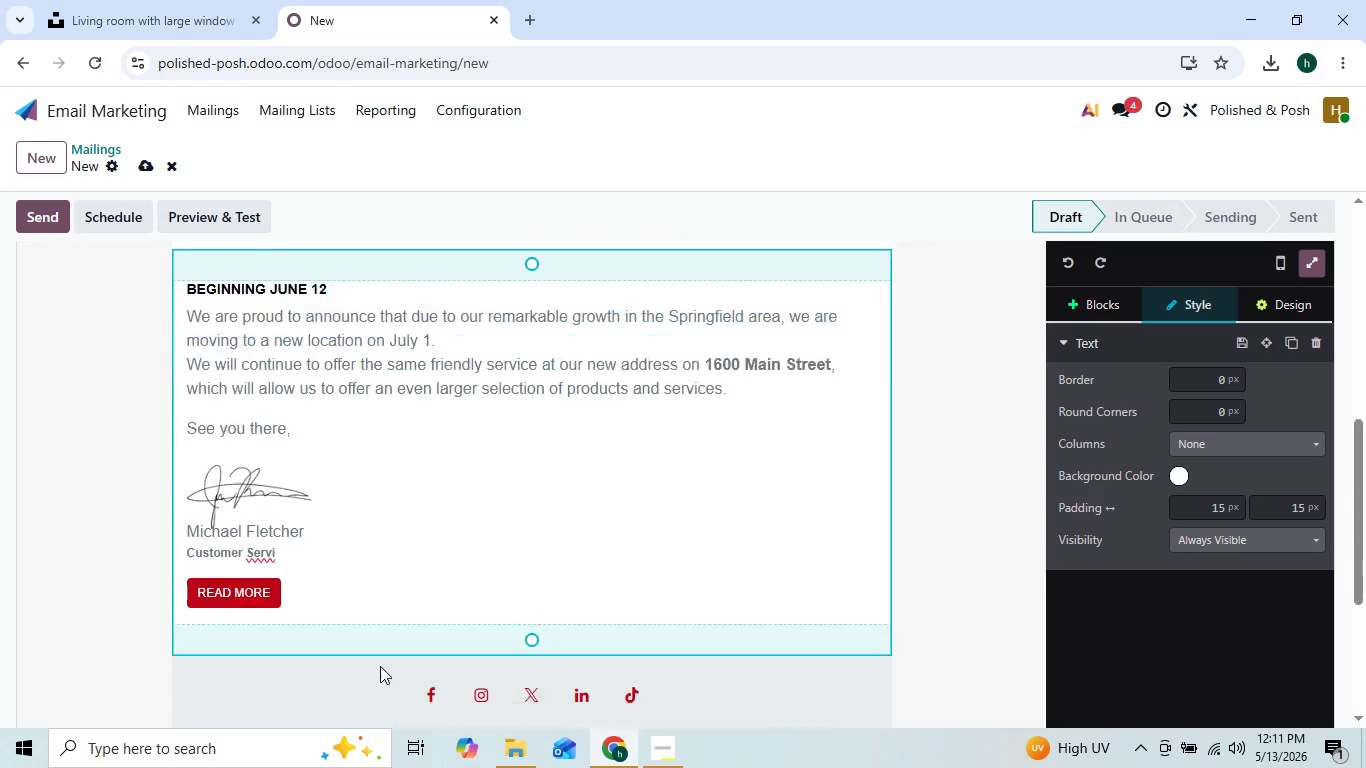 
key(Control+ControlLeft)
 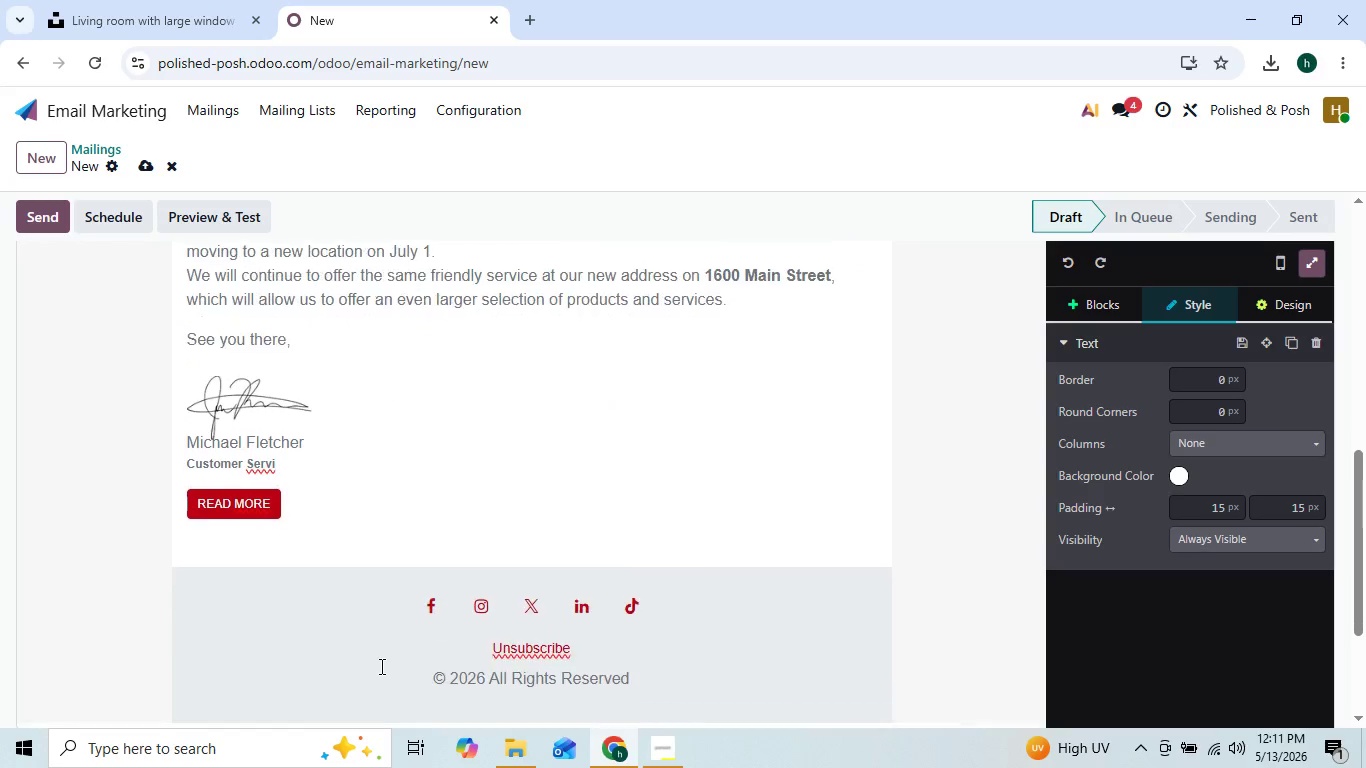 
key(Control+ControlLeft)
 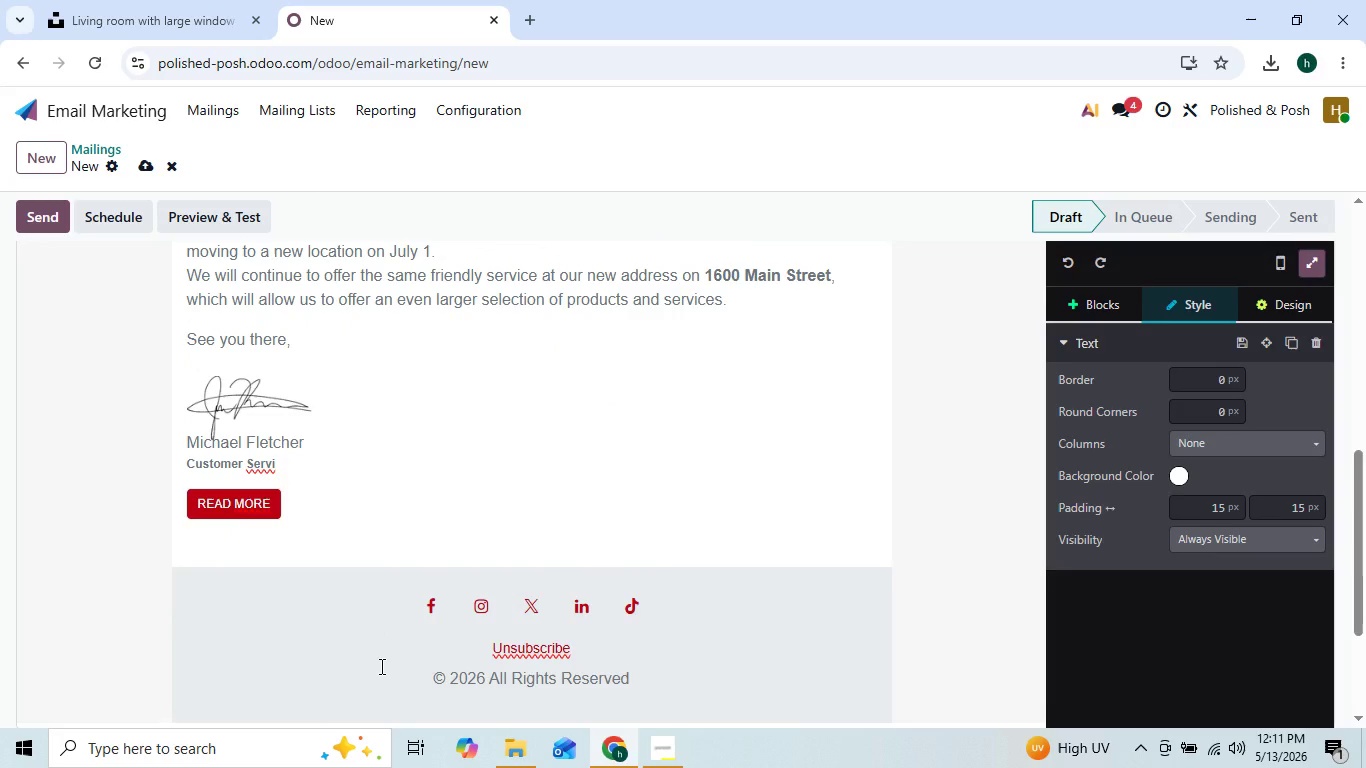 
key(Control+Z)
 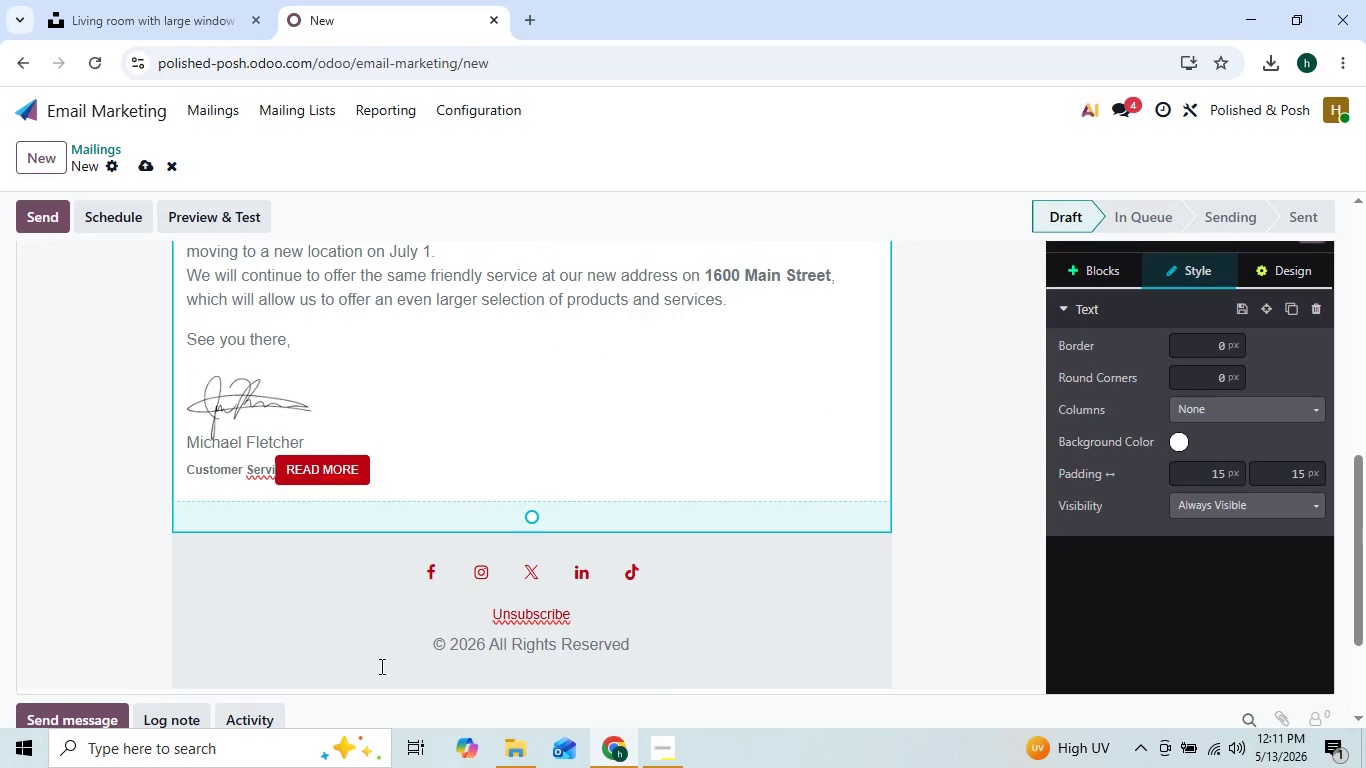 
key(Control+Z)
 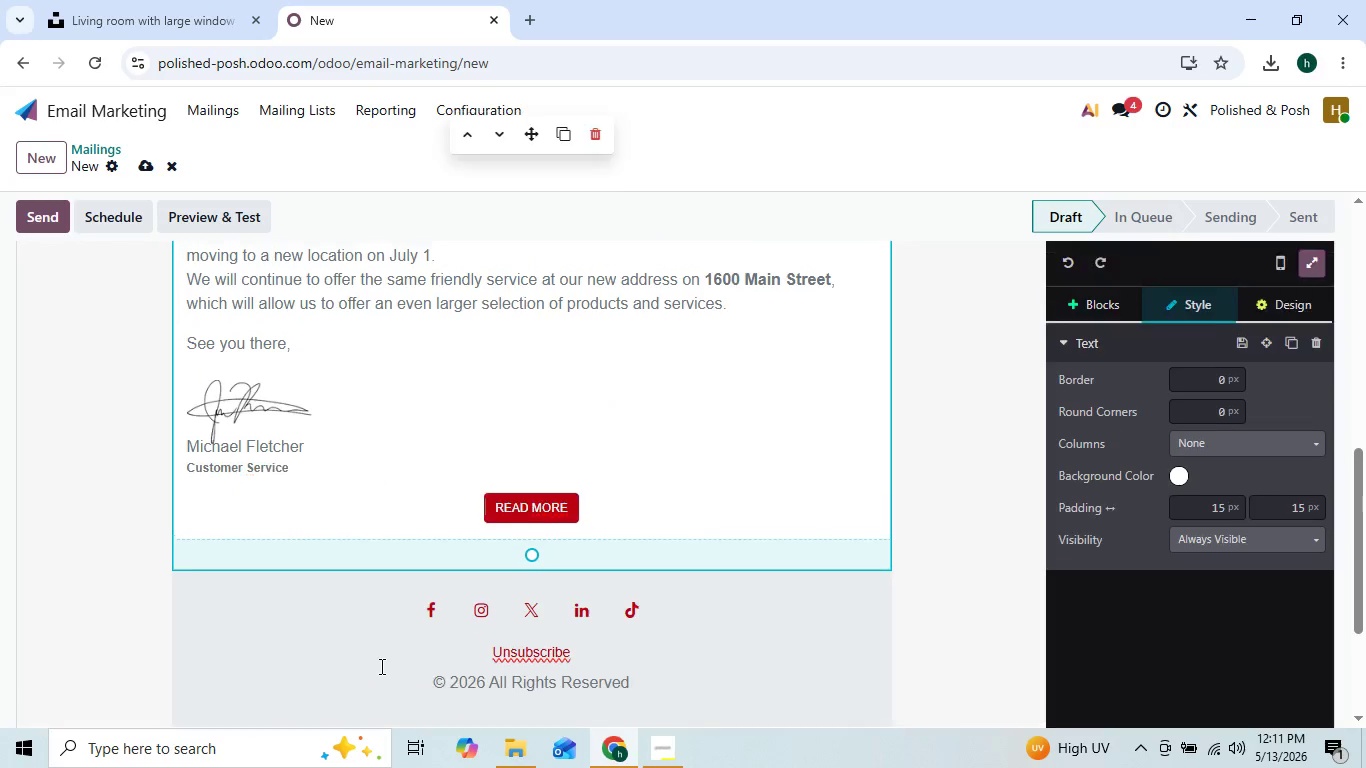 
key(Control+Z)
 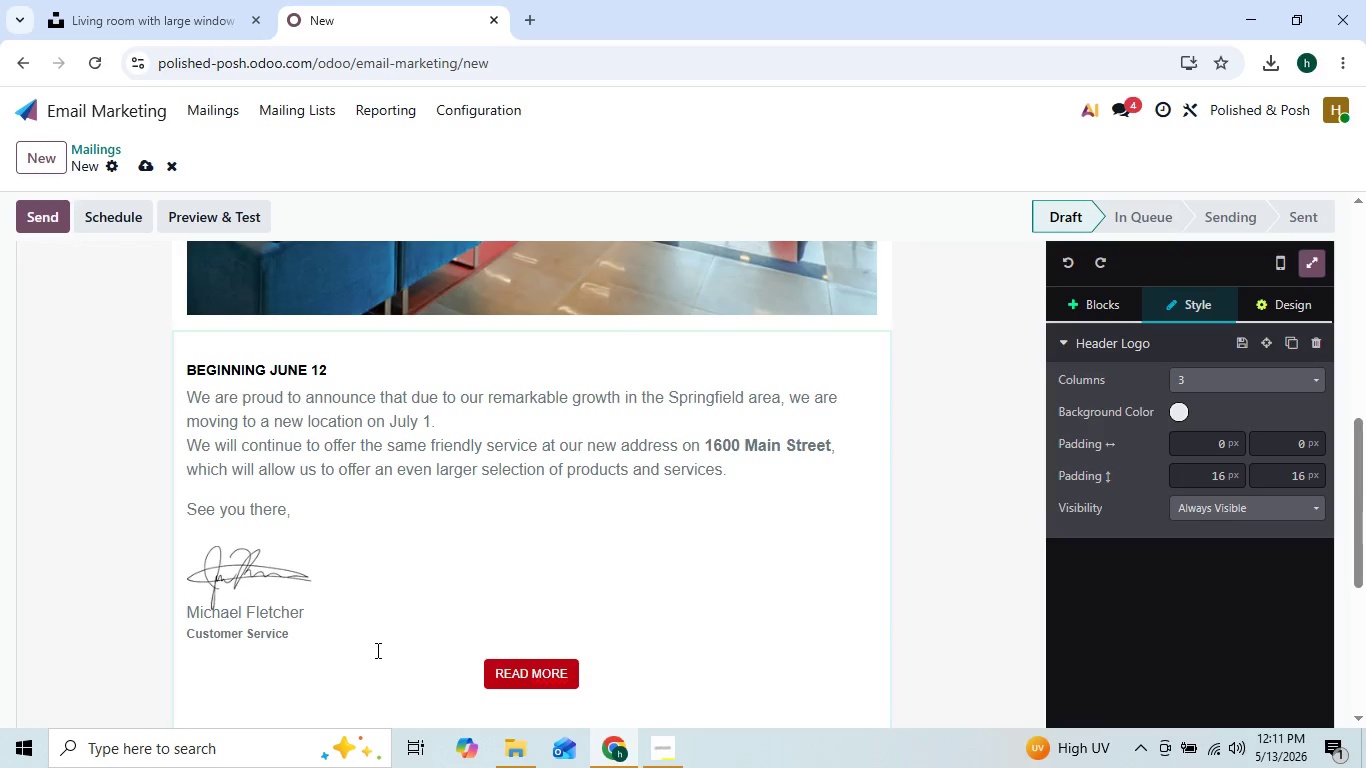 
left_click([375, 635])
 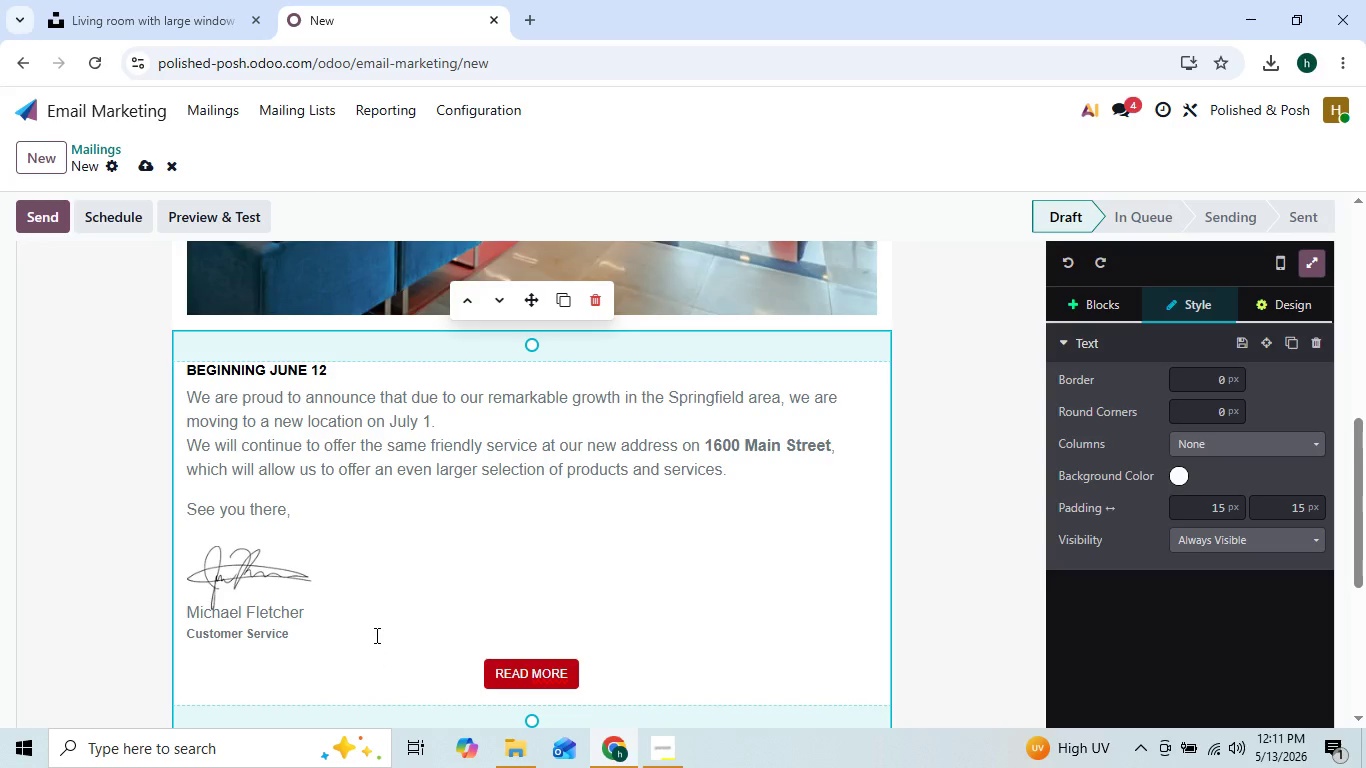 
key(Enter)
 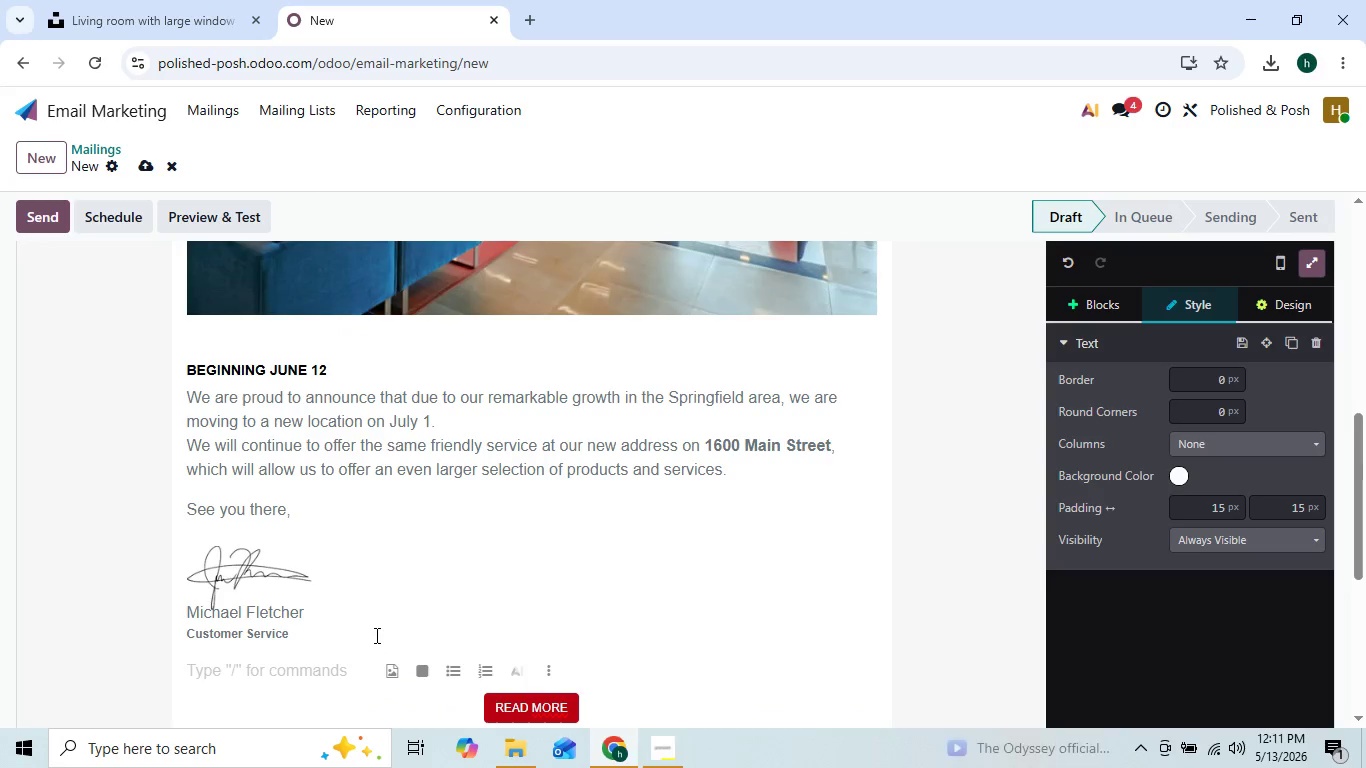 
key(Backspace)
 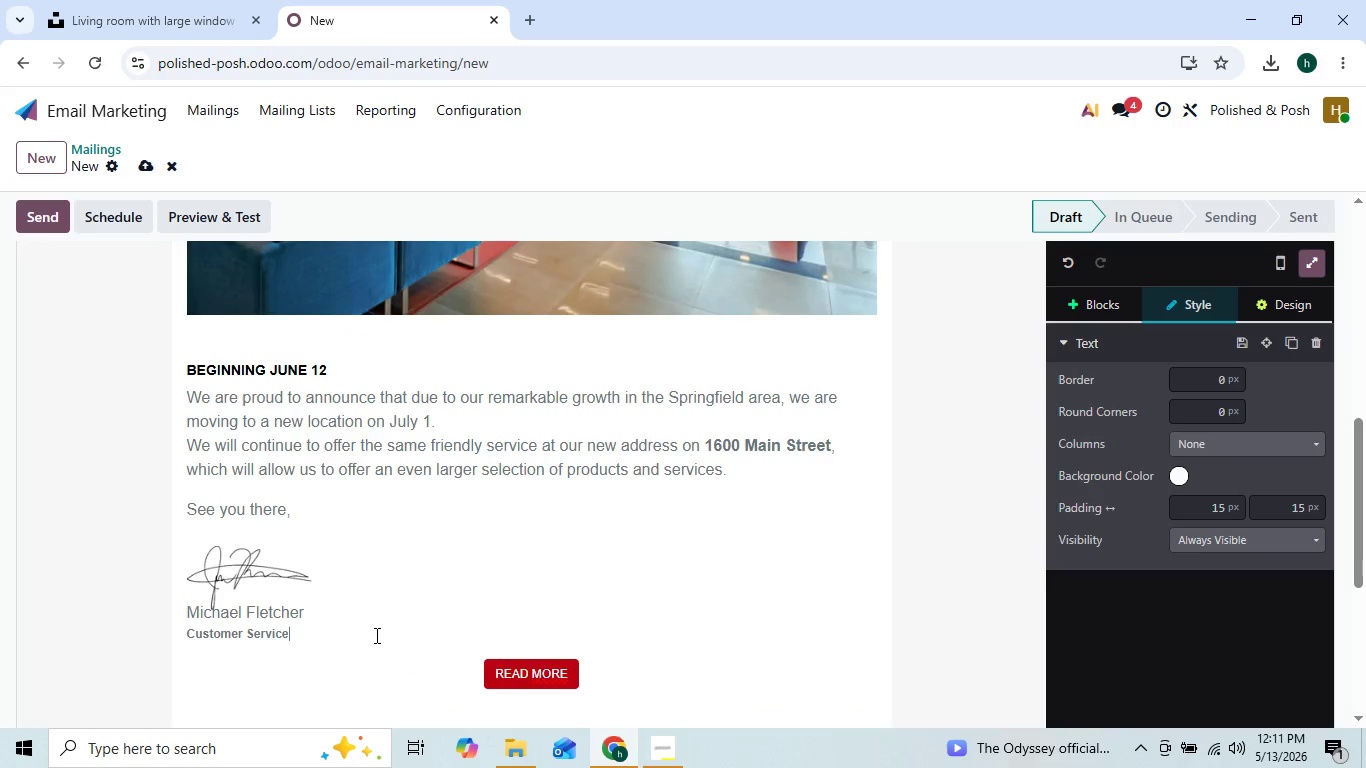 
key(Backspace)
 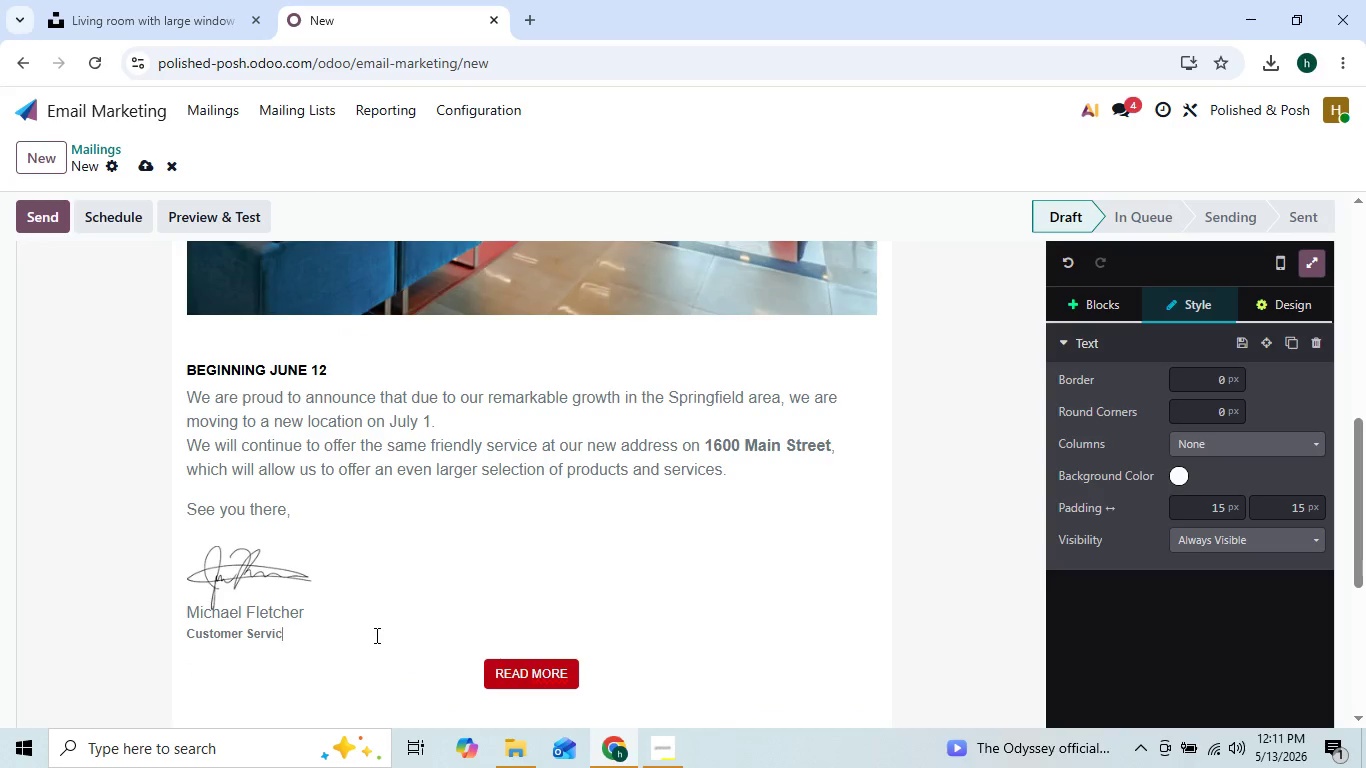 
key(Backspace)
 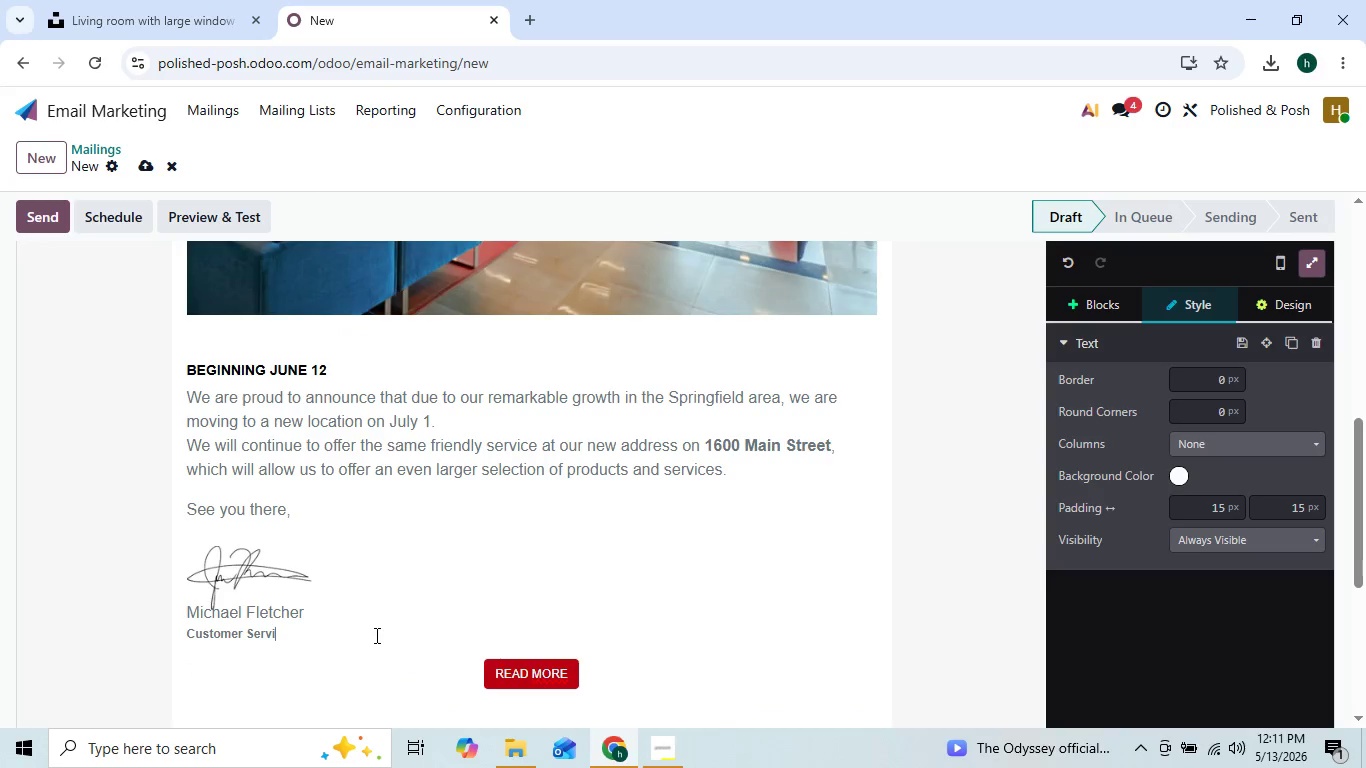 
hold_key(key=Backspace, duration=1.34)
 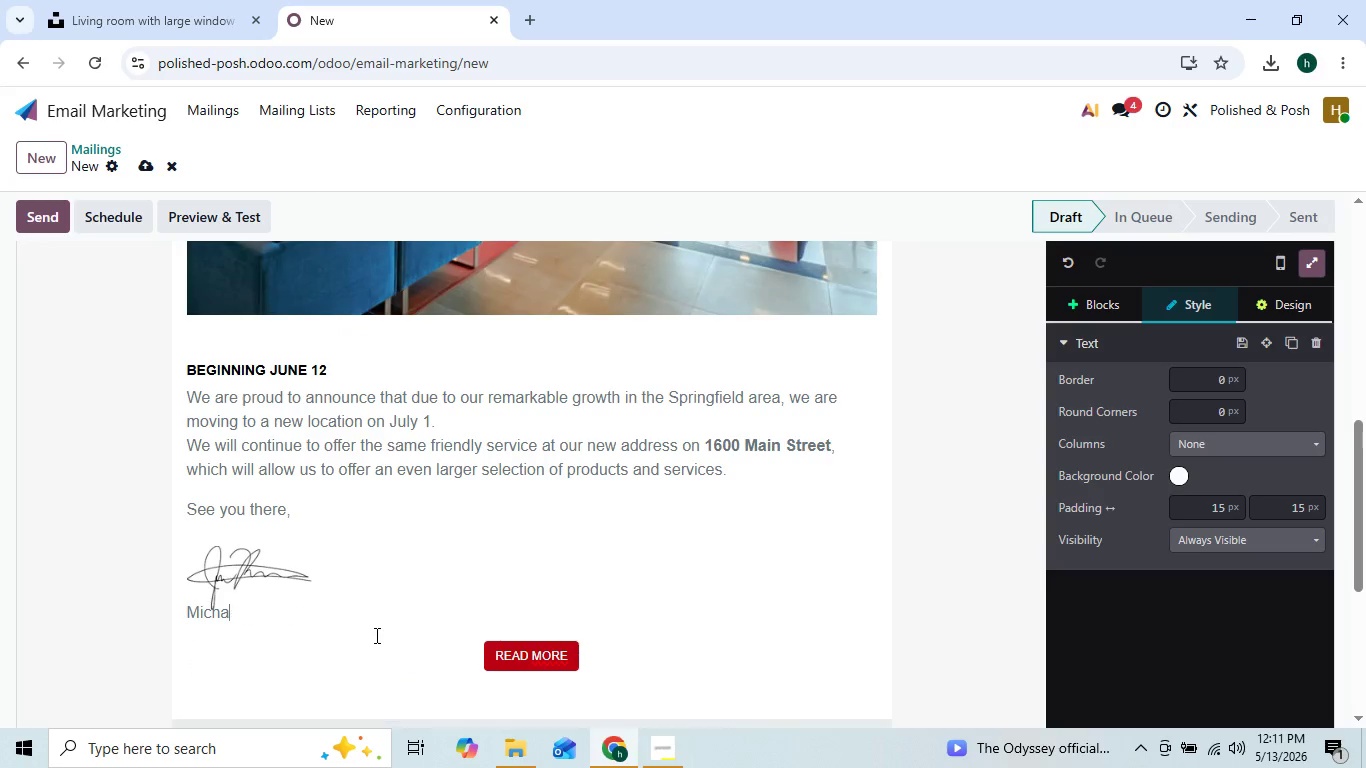 
key(Backspace)
 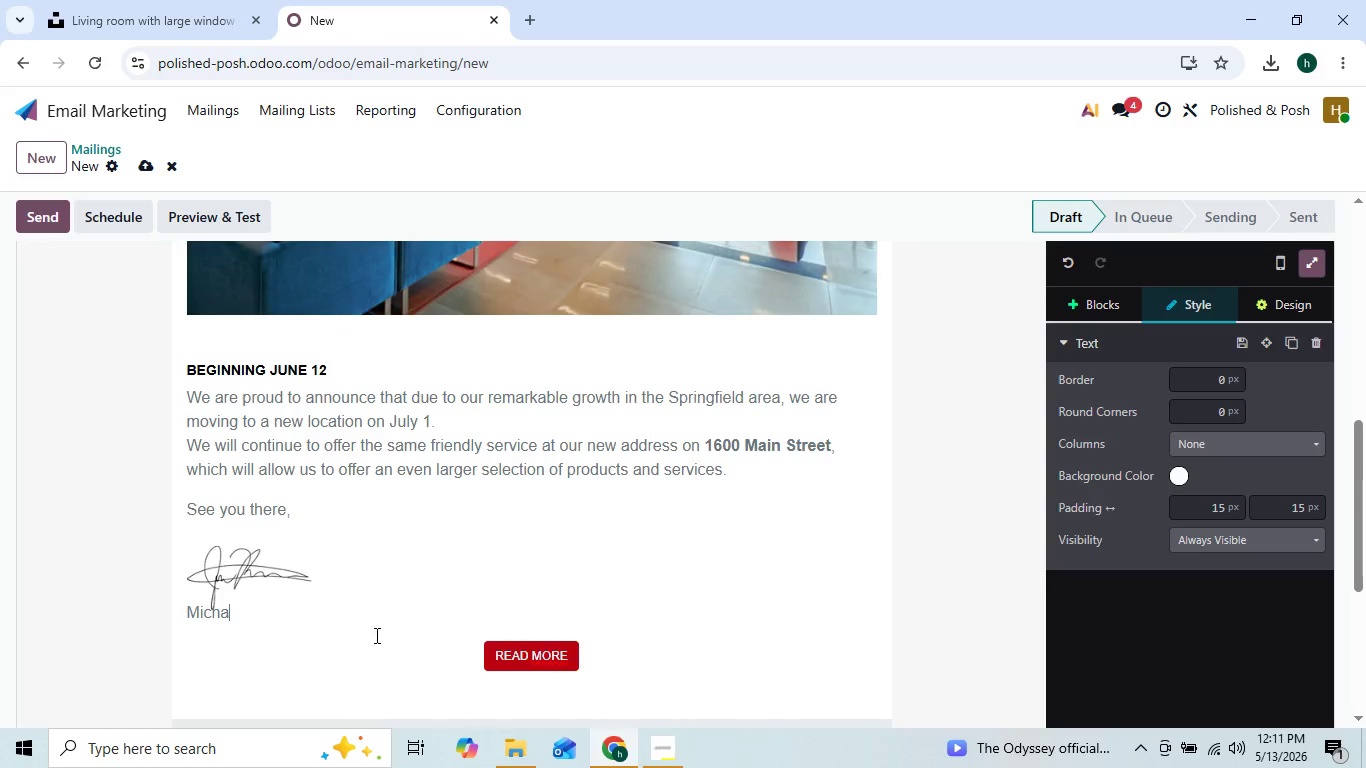 
key(Backspace)
 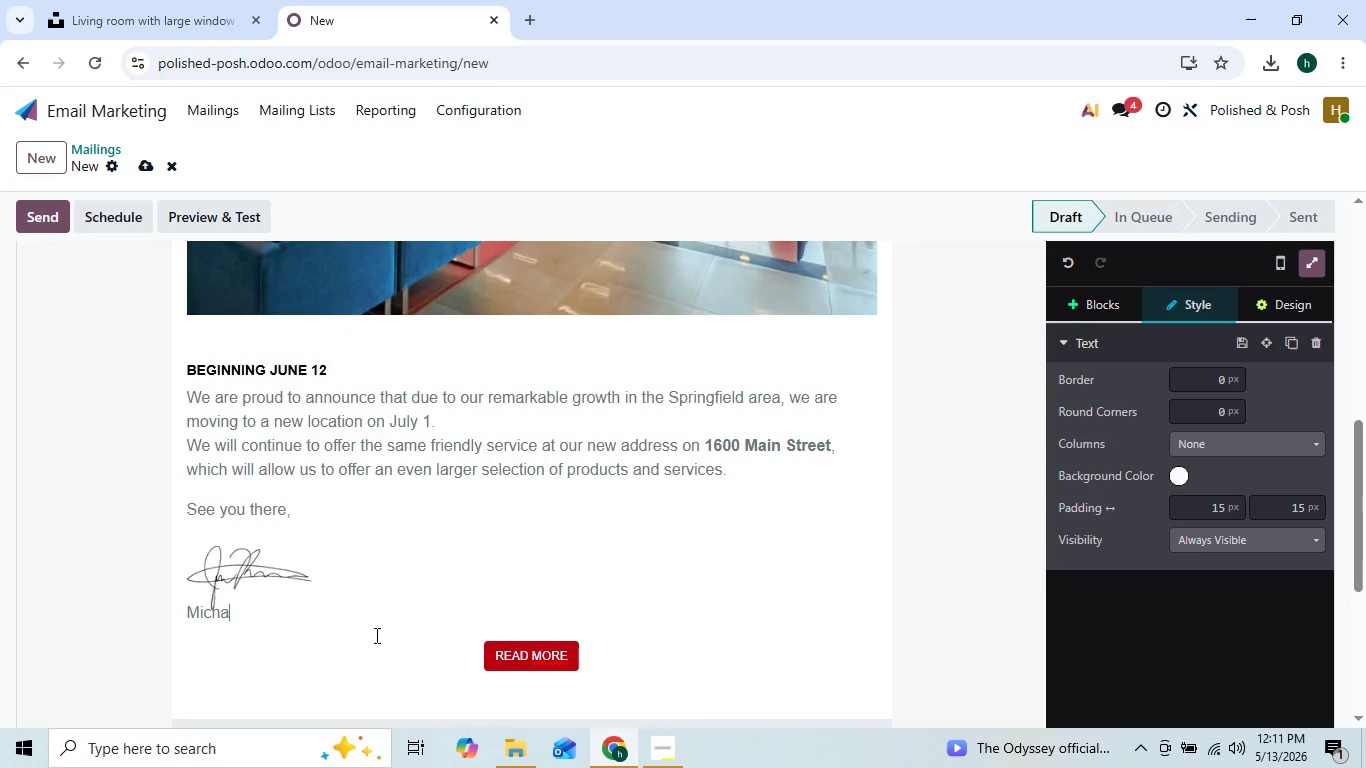 
key(Backspace)
 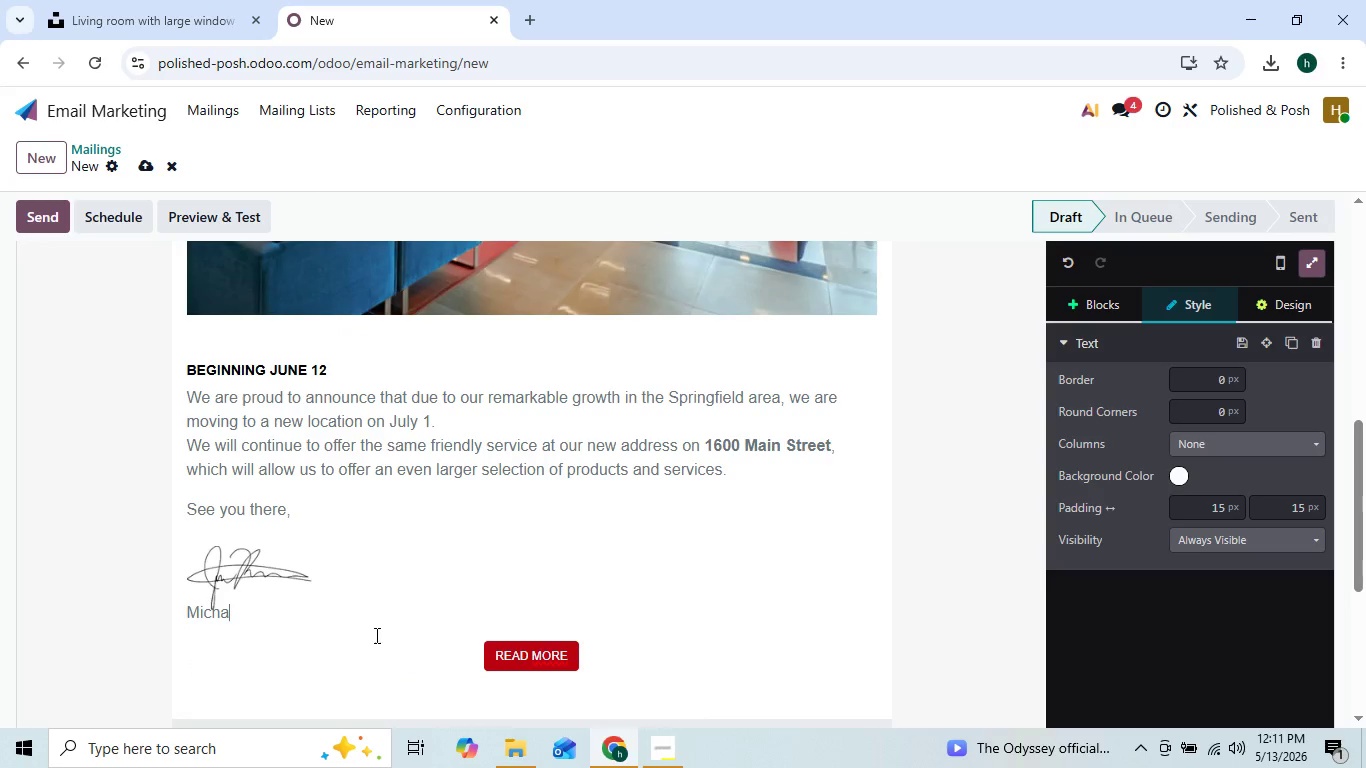 
key(Backspace)
 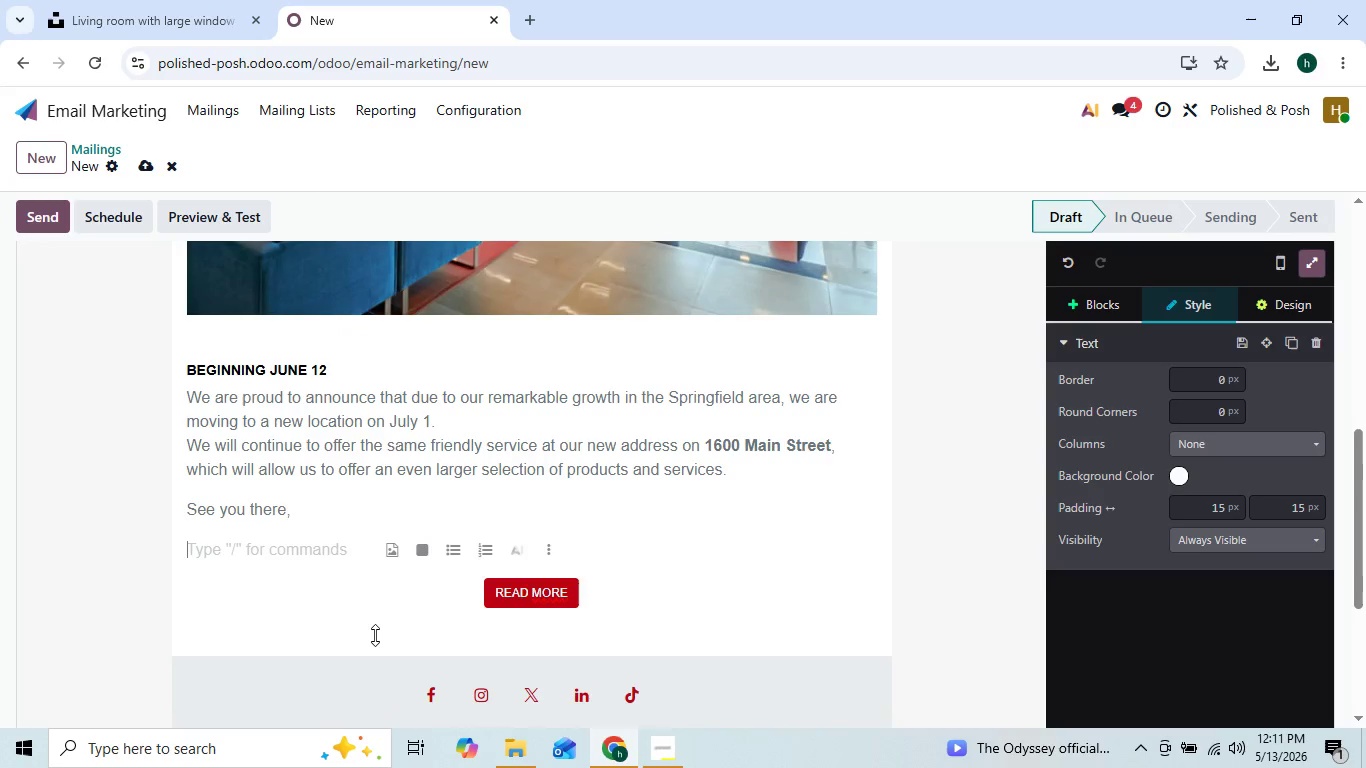 
key(Backspace)
 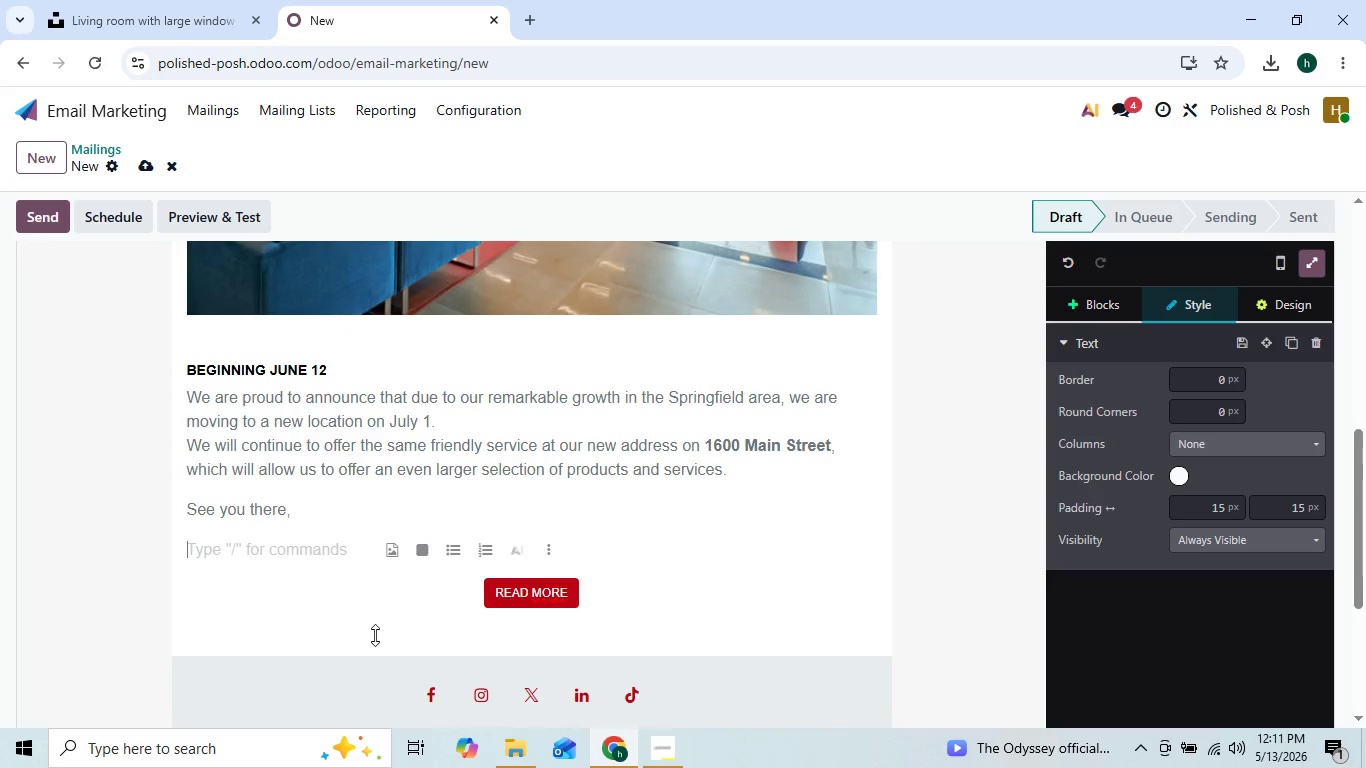 
key(Backspace)
 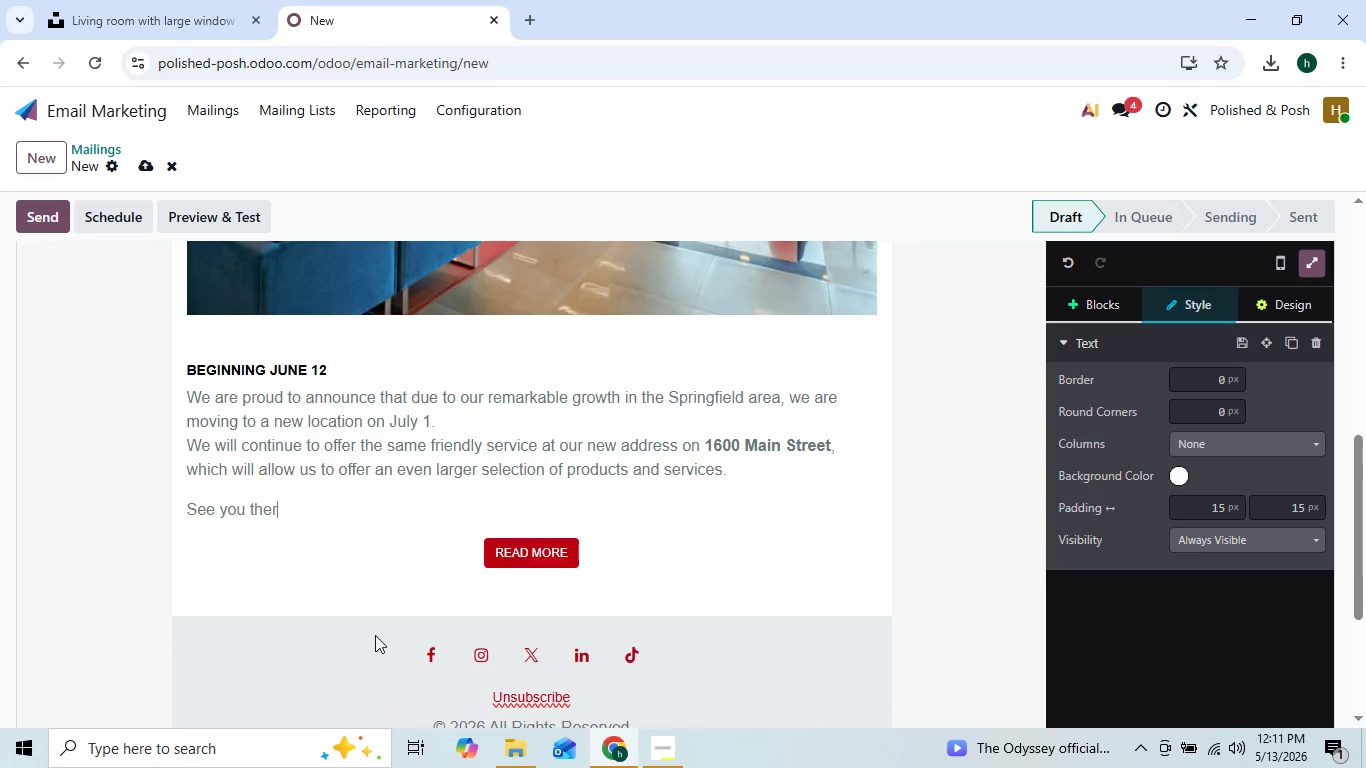 
key(Backspace)
 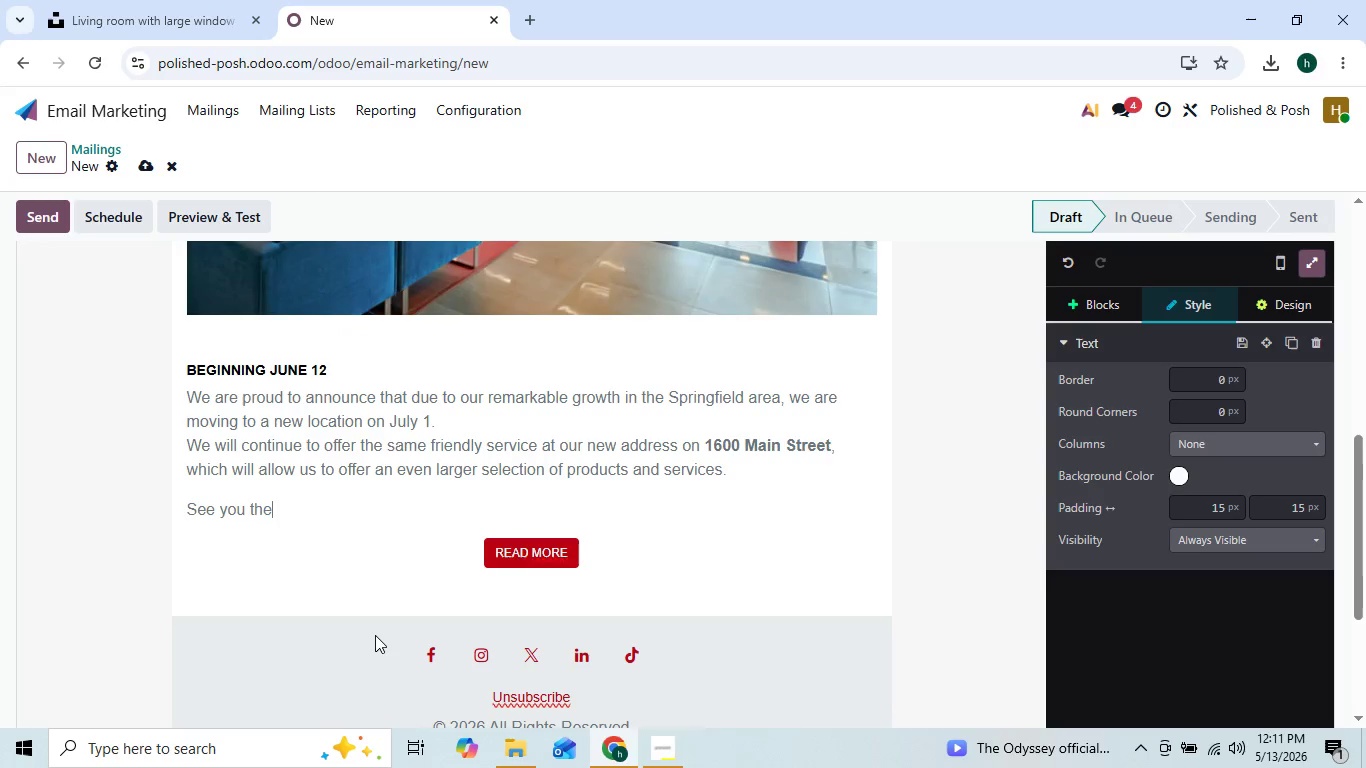 
key(Backspace)
 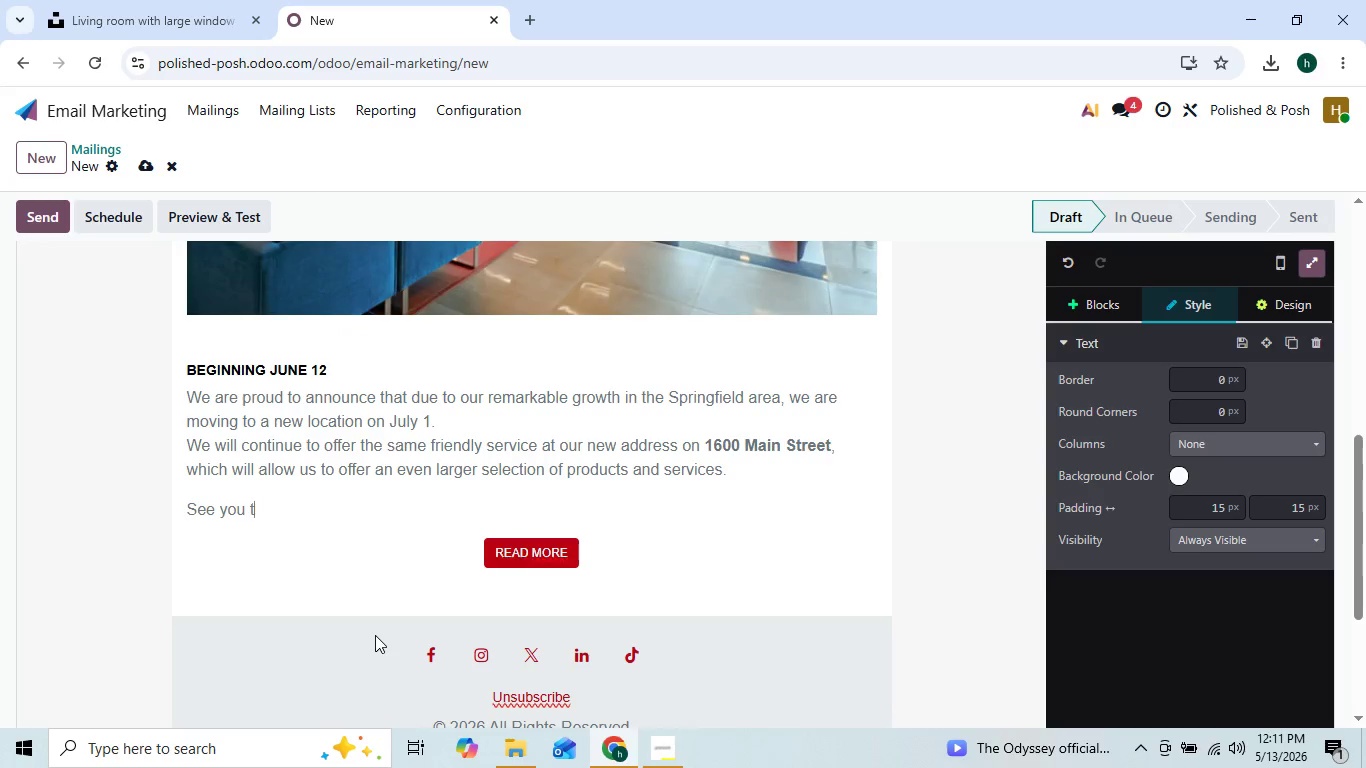 
key(Backspace)
 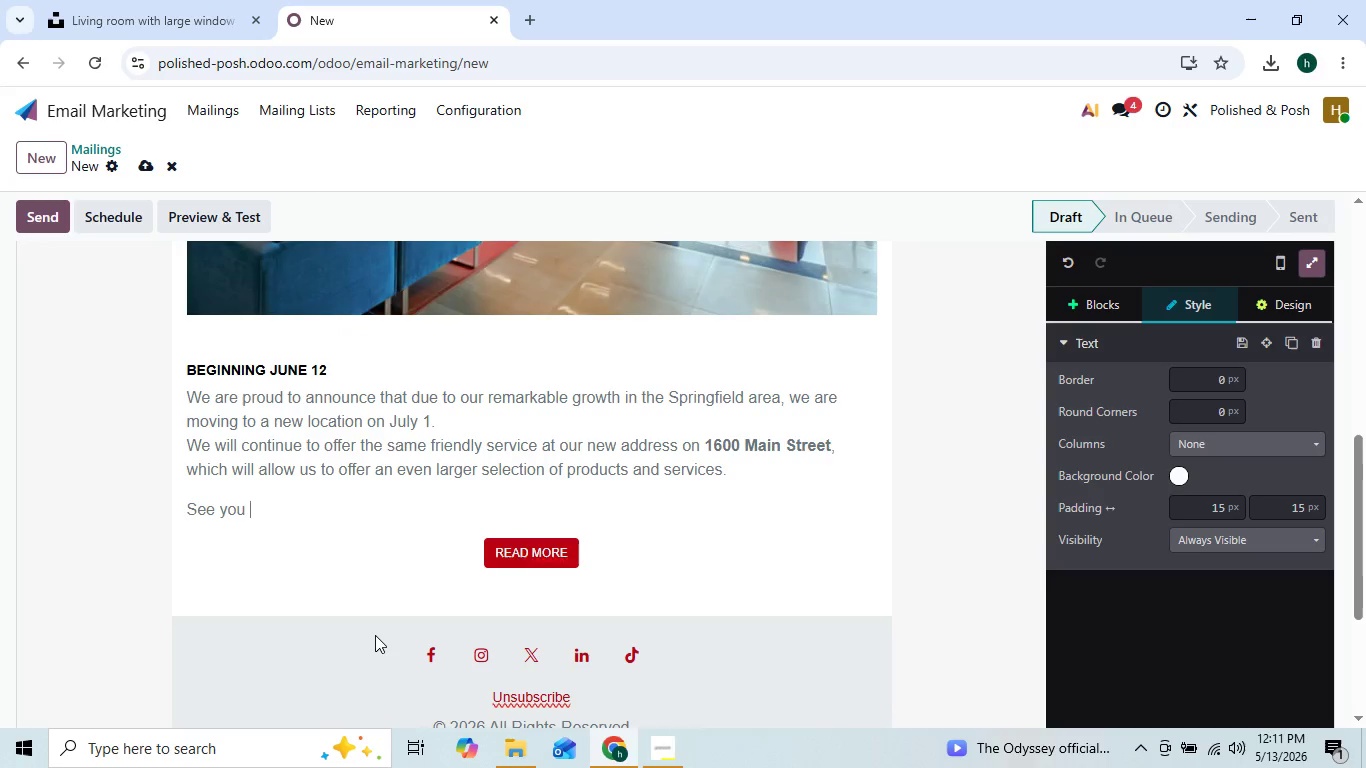 
key(Backspace)
 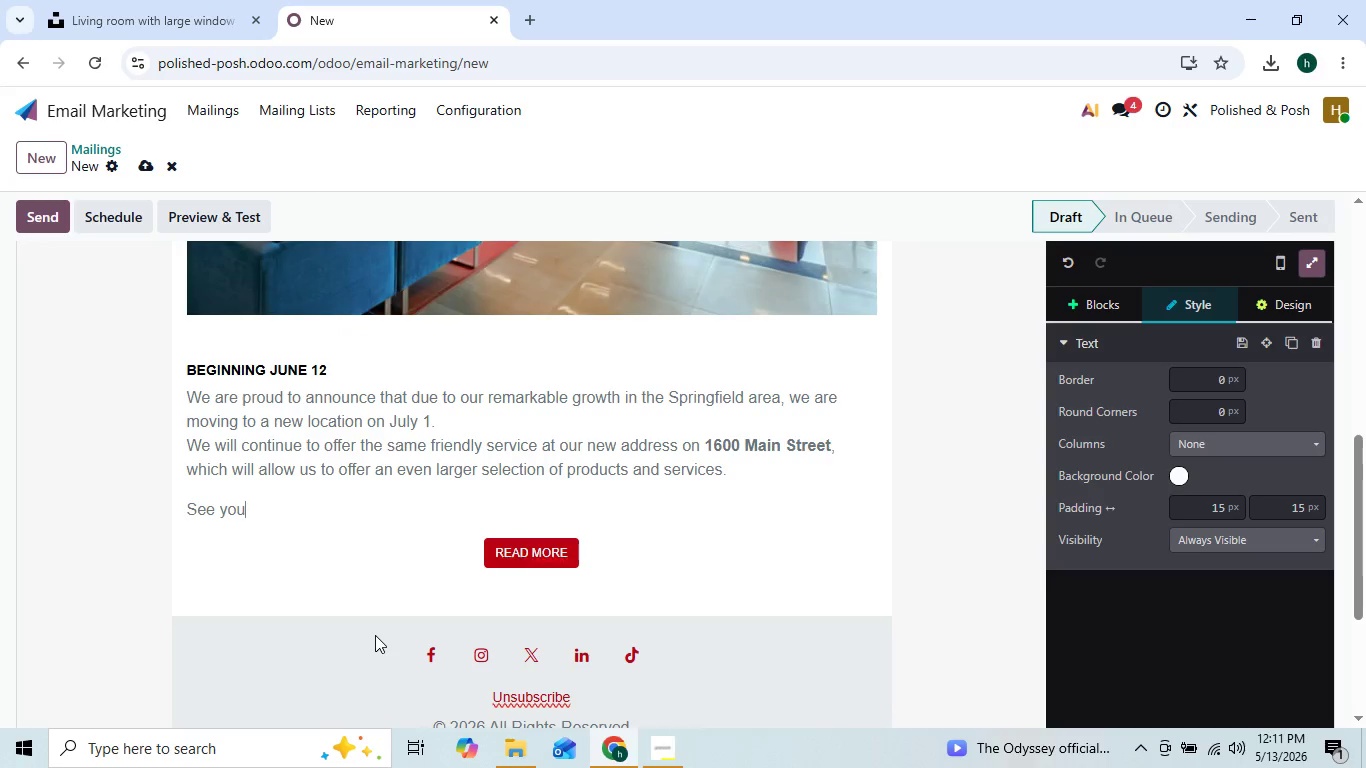 
key(Backspace)
 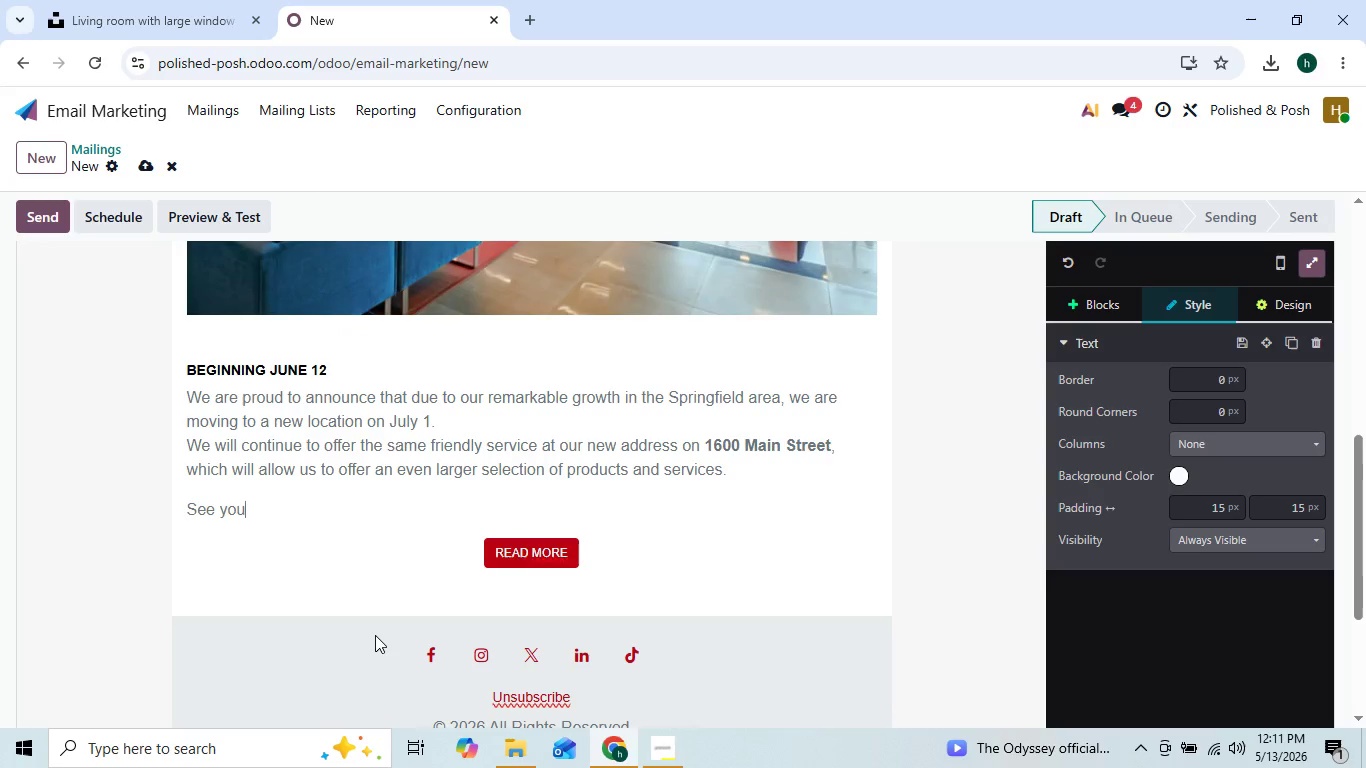 
key(Backspace)
 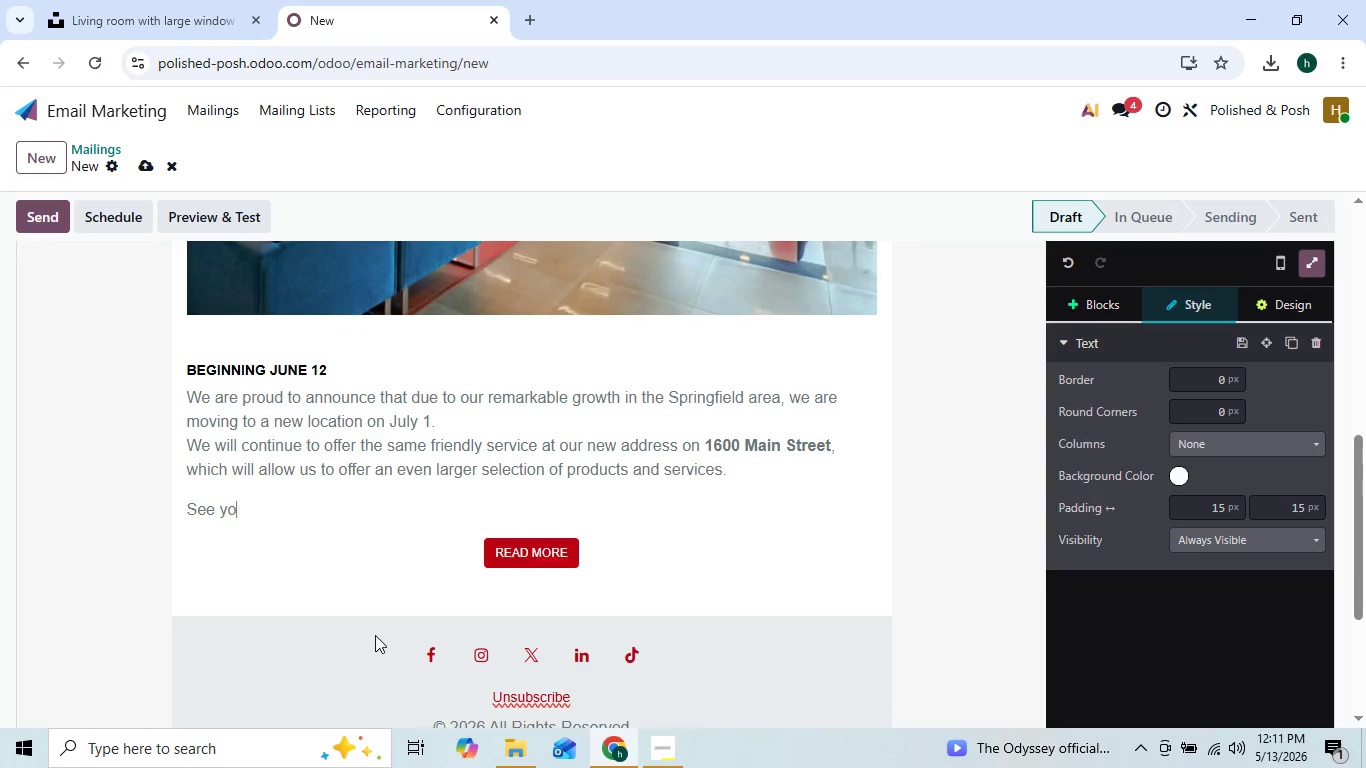 
key(Backspace)
 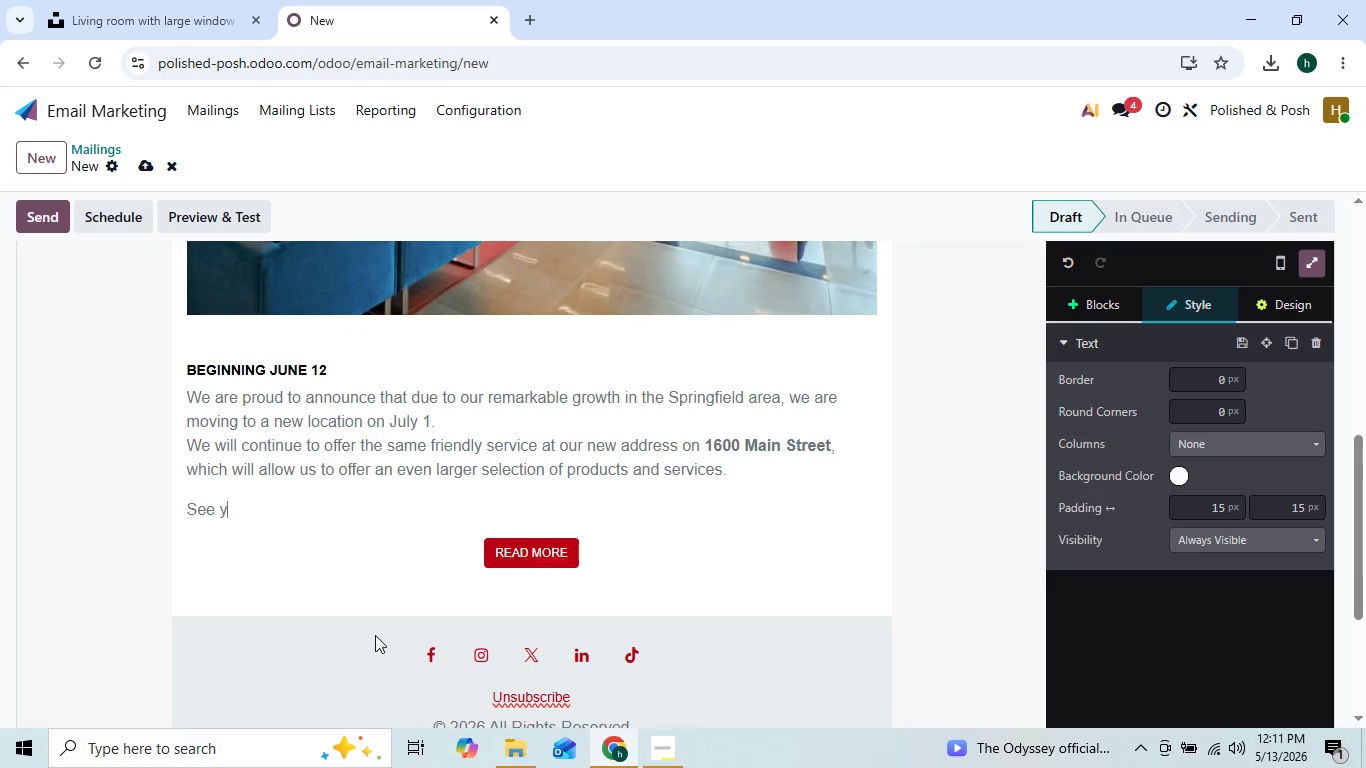 
key(Backspace)
 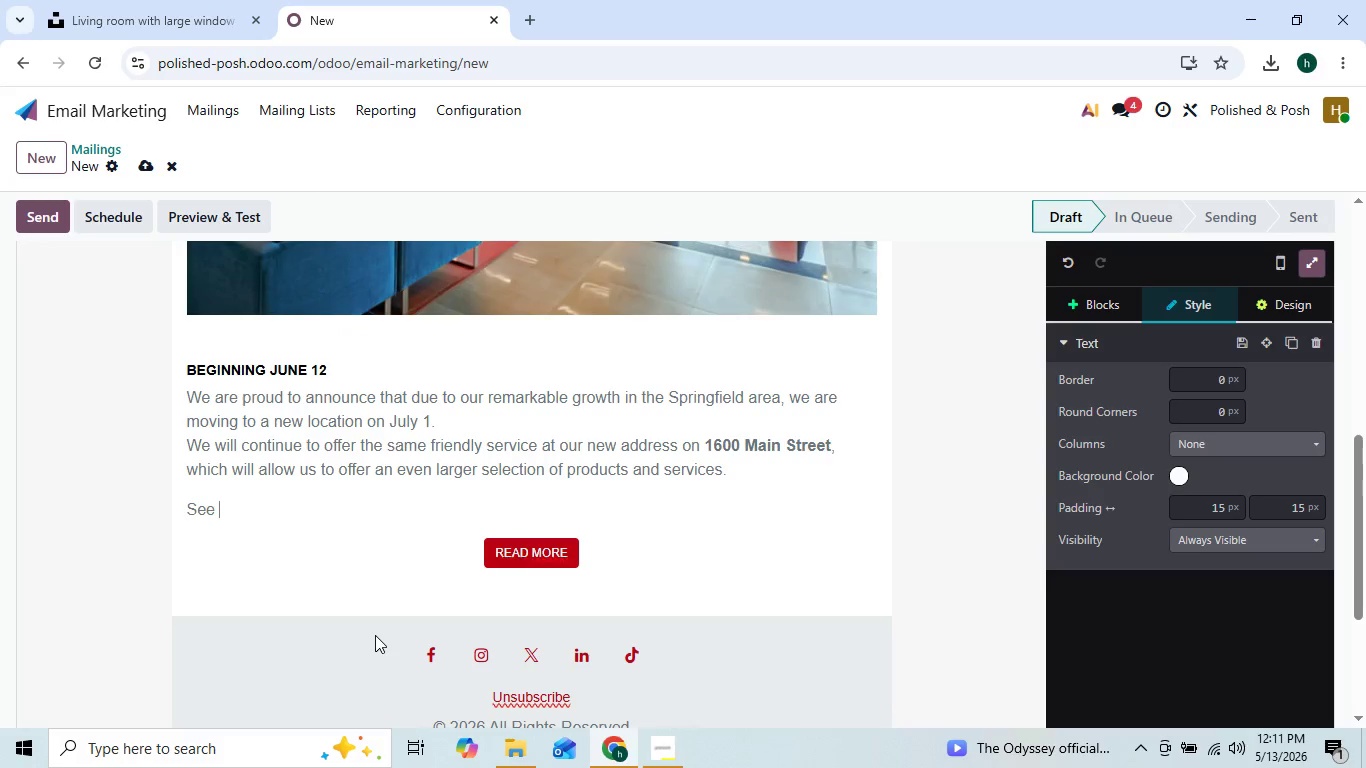 
key(Backspace)
 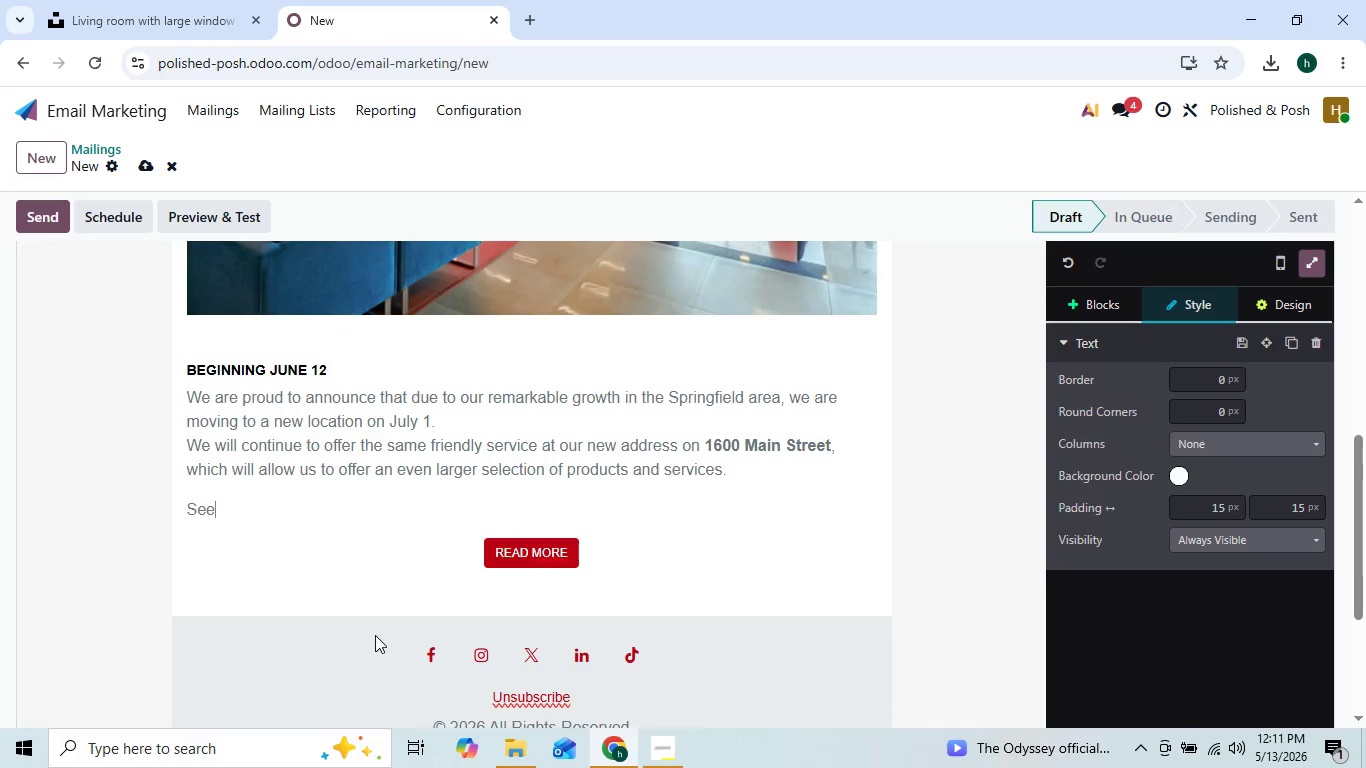 
key(Backspace)
 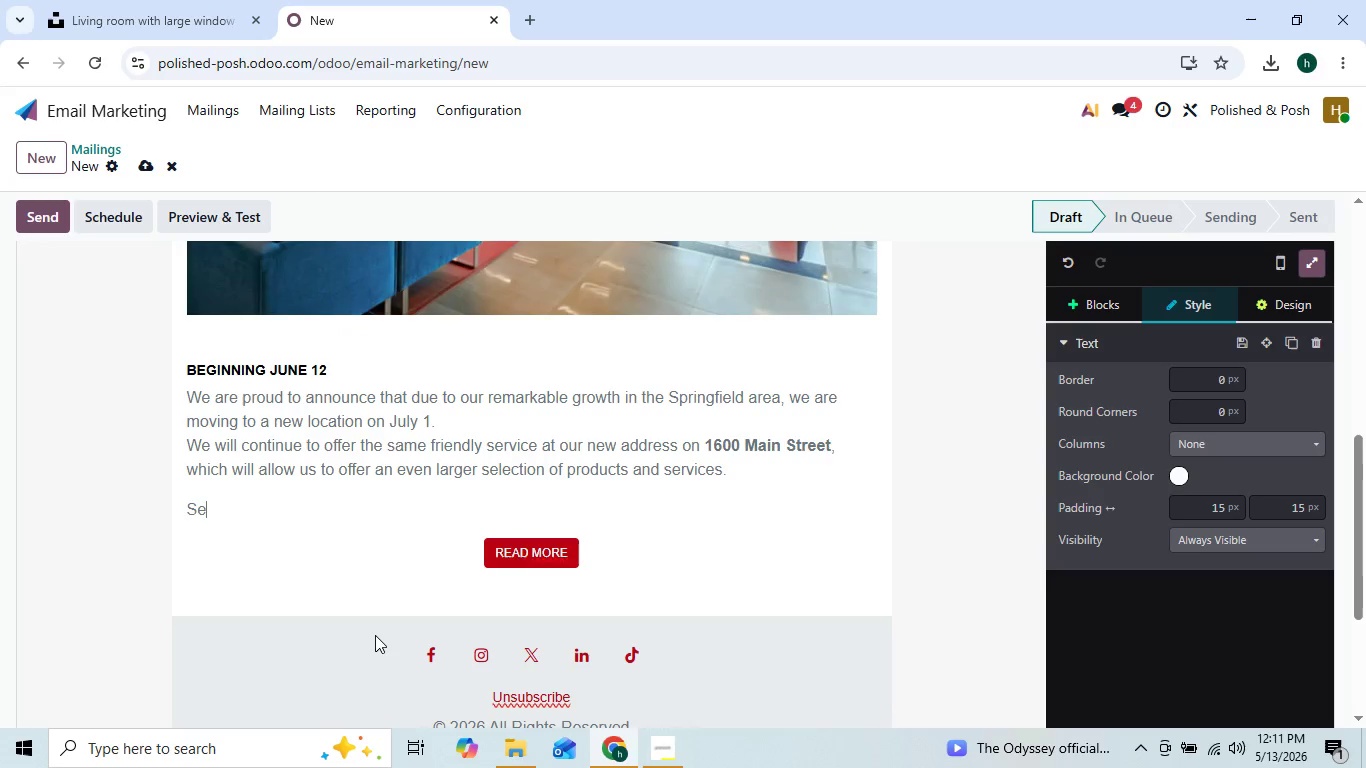 
key(Backspace)
 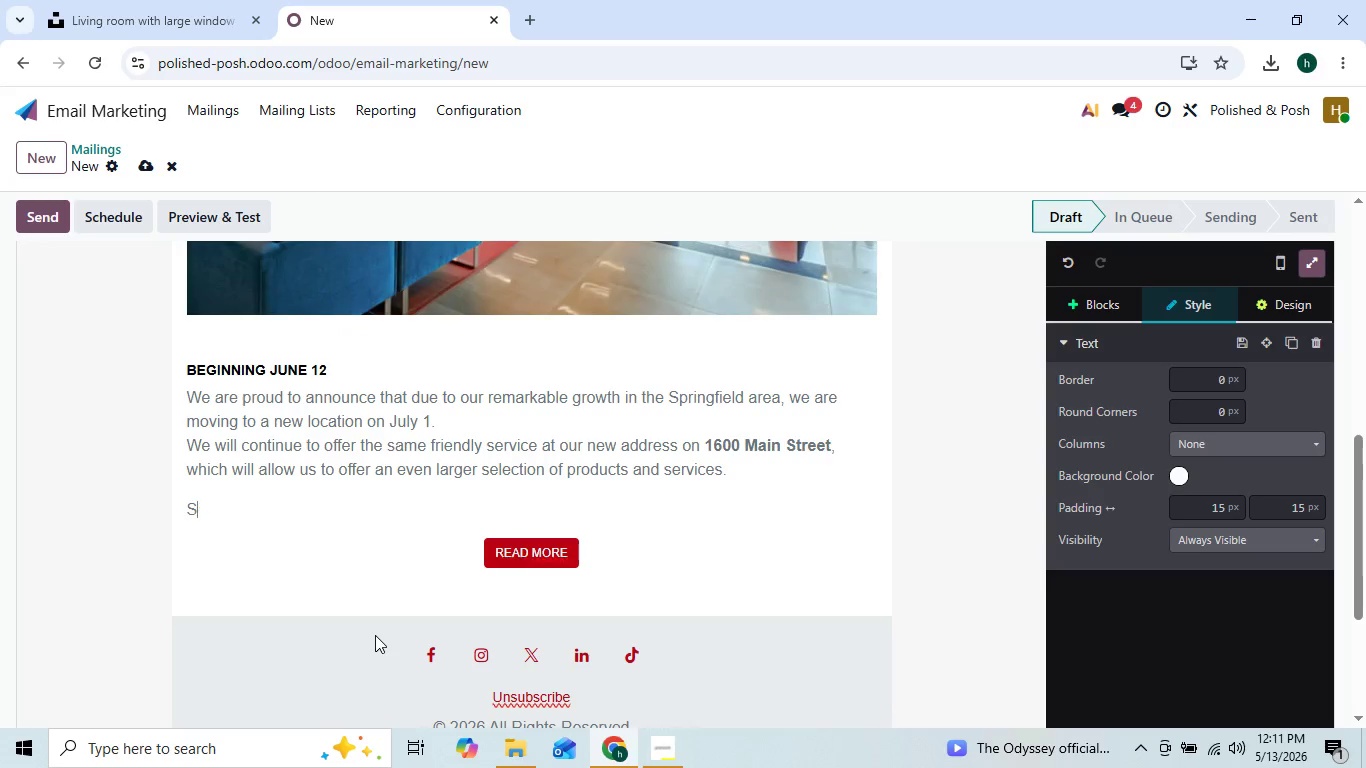 
key(Backspace)
 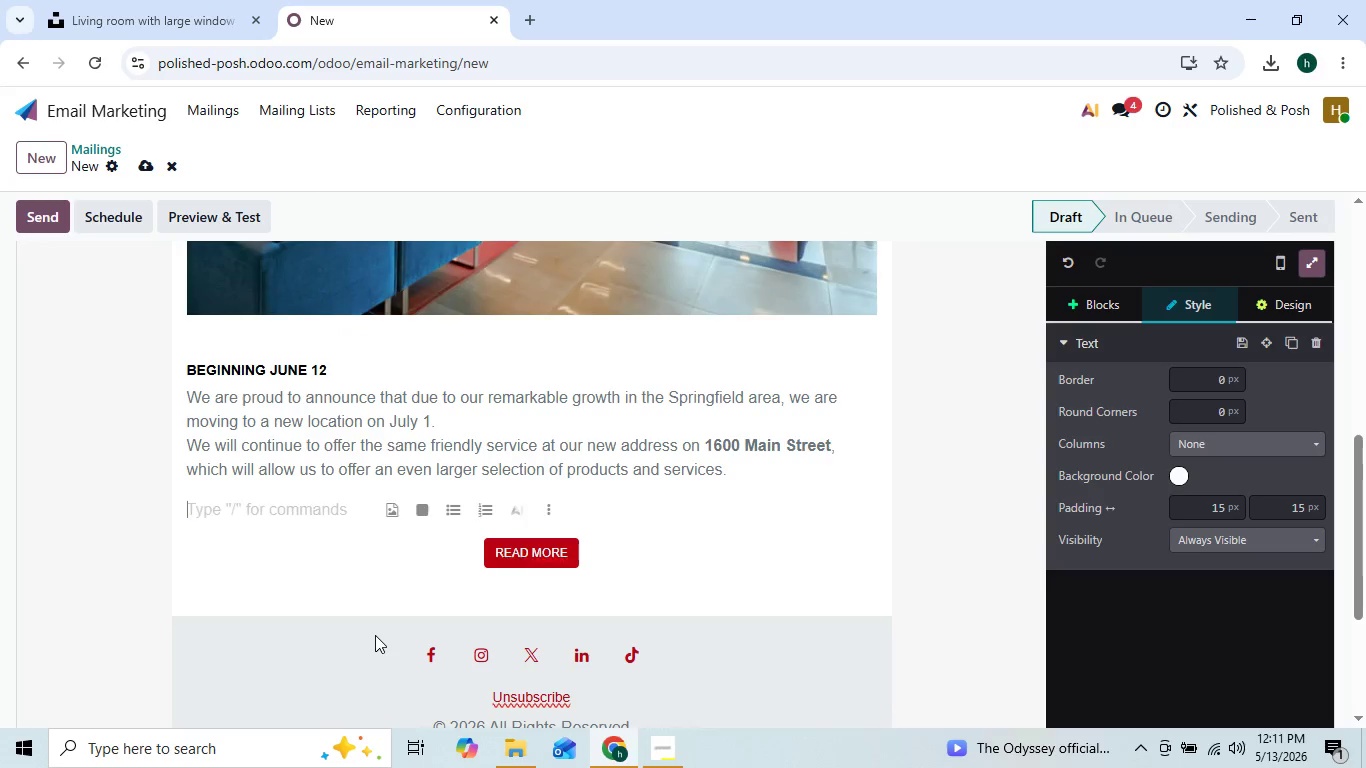 
key(Backspace)
 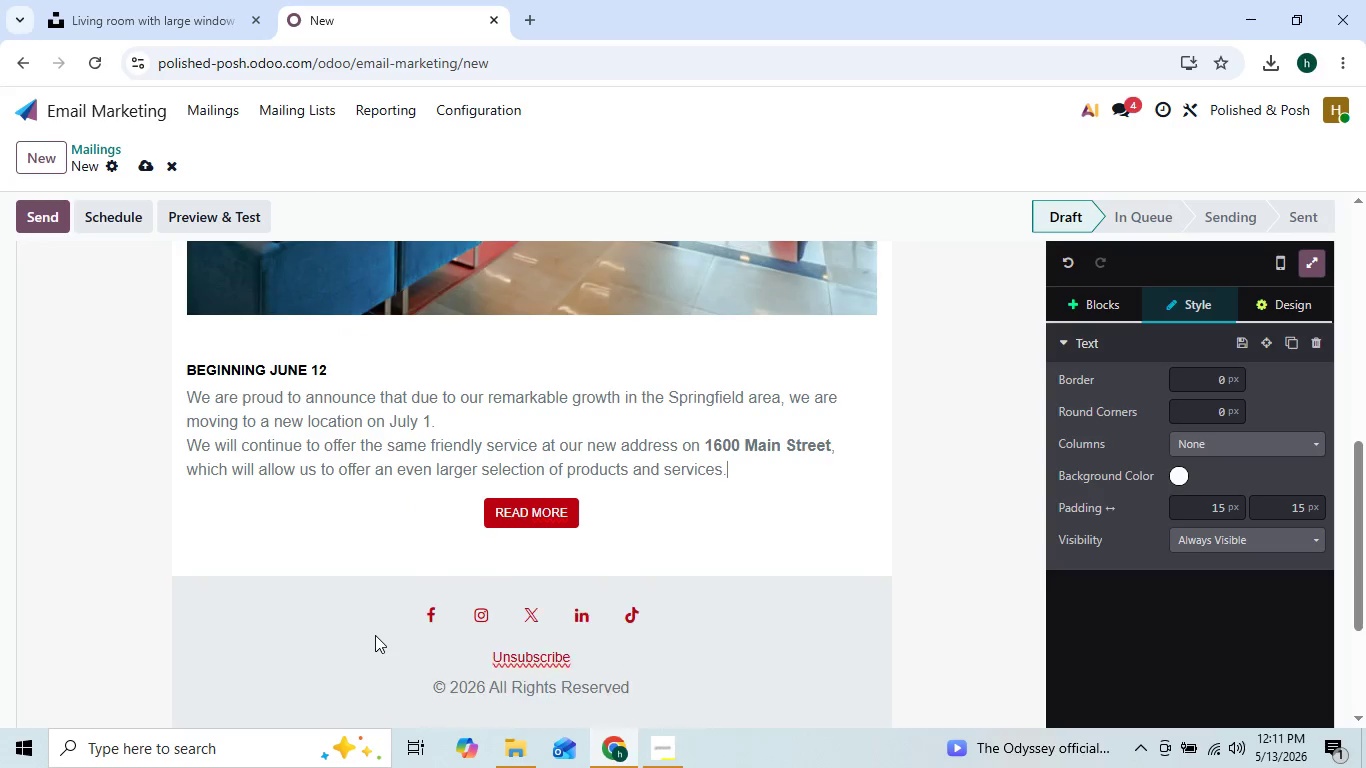 
key(Backspace)
 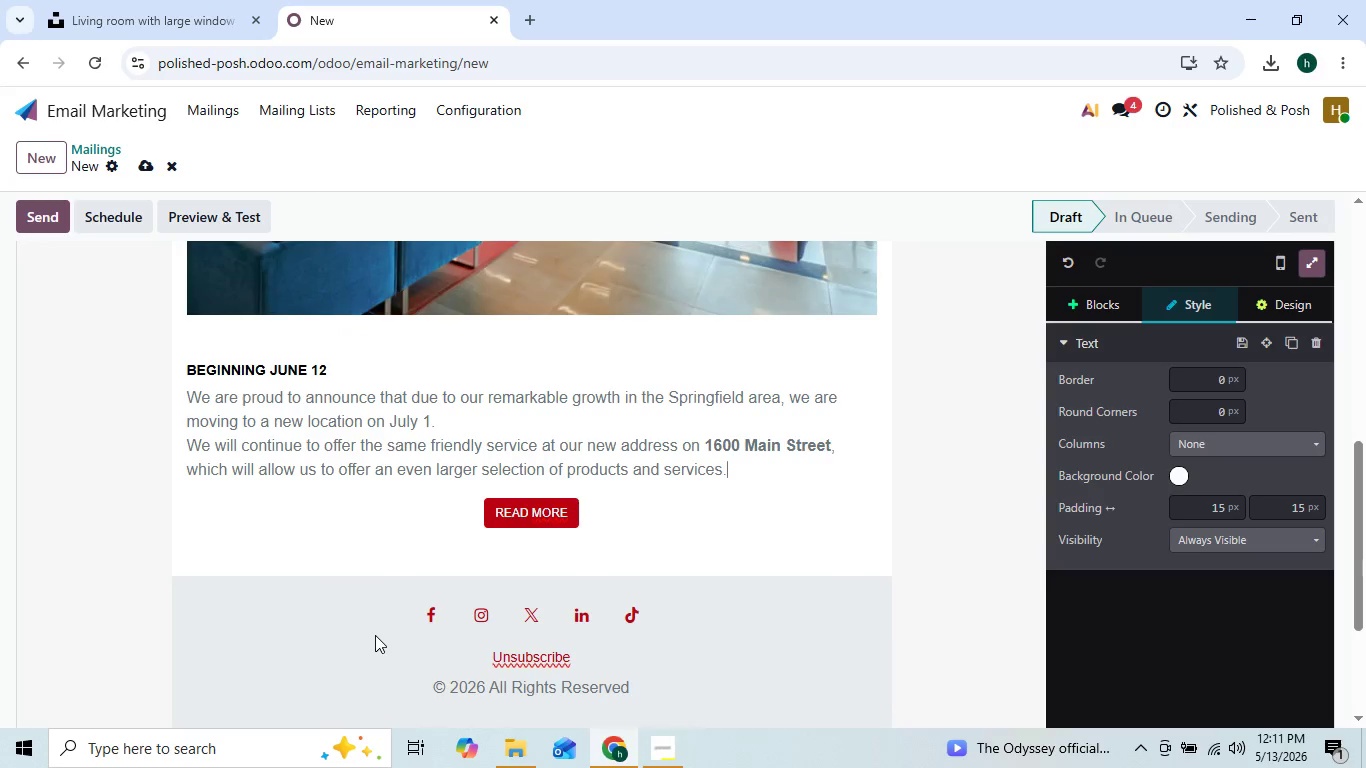 
key(Backspace)
 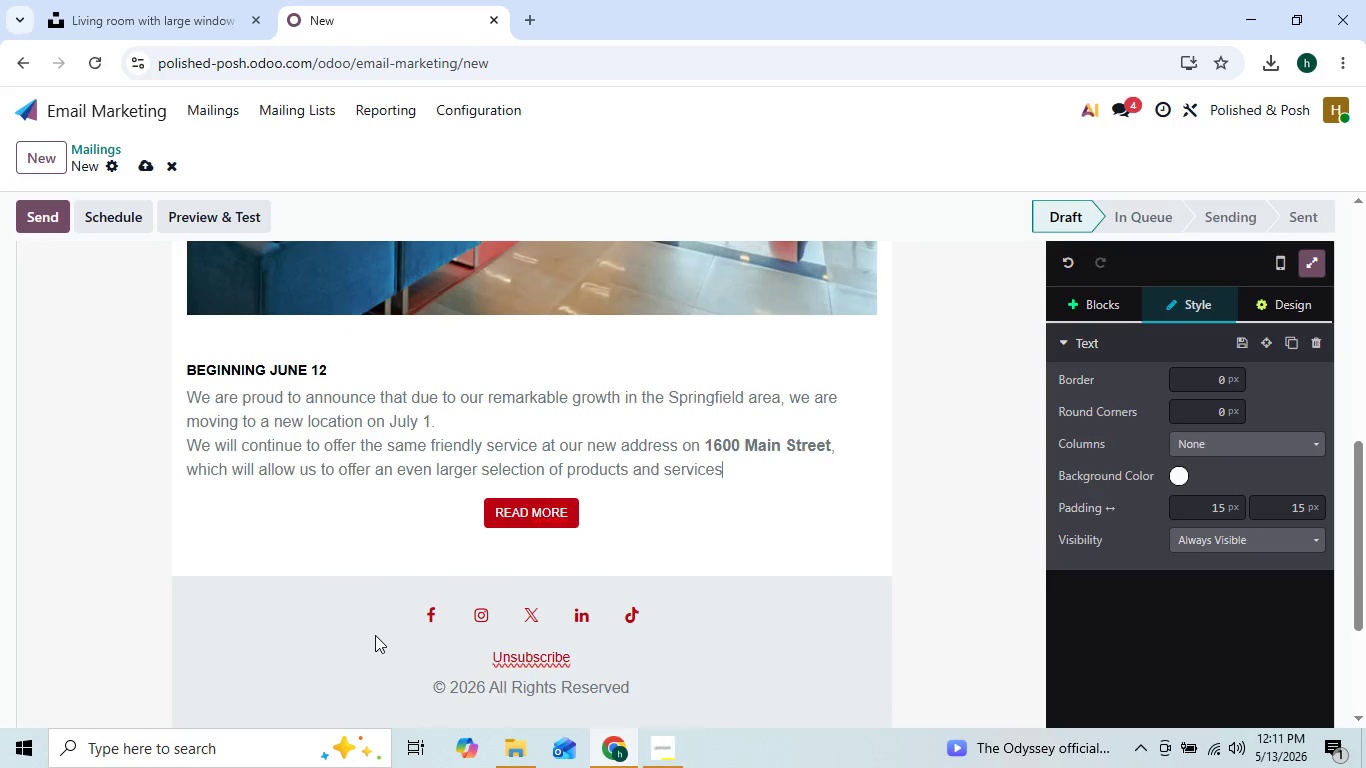 
key(Backspace)
 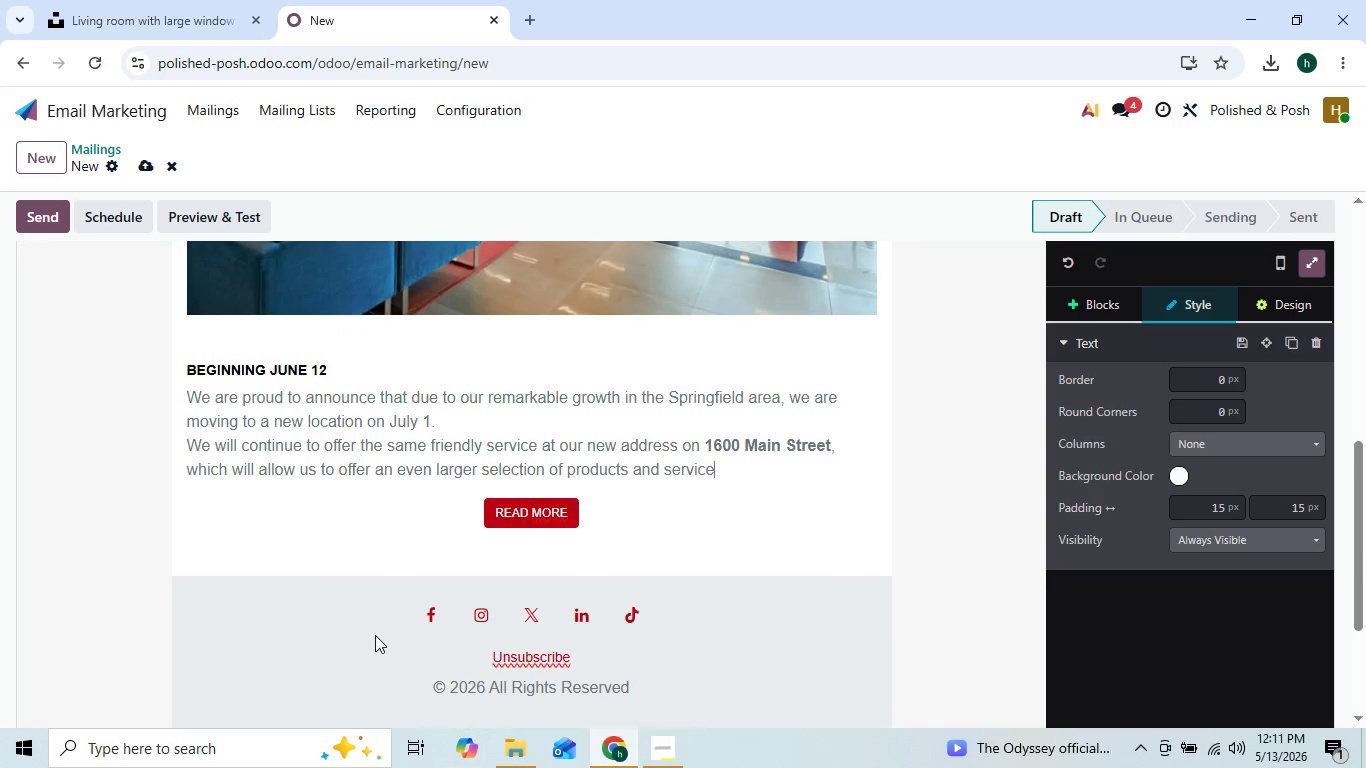 
key(Backspace)
 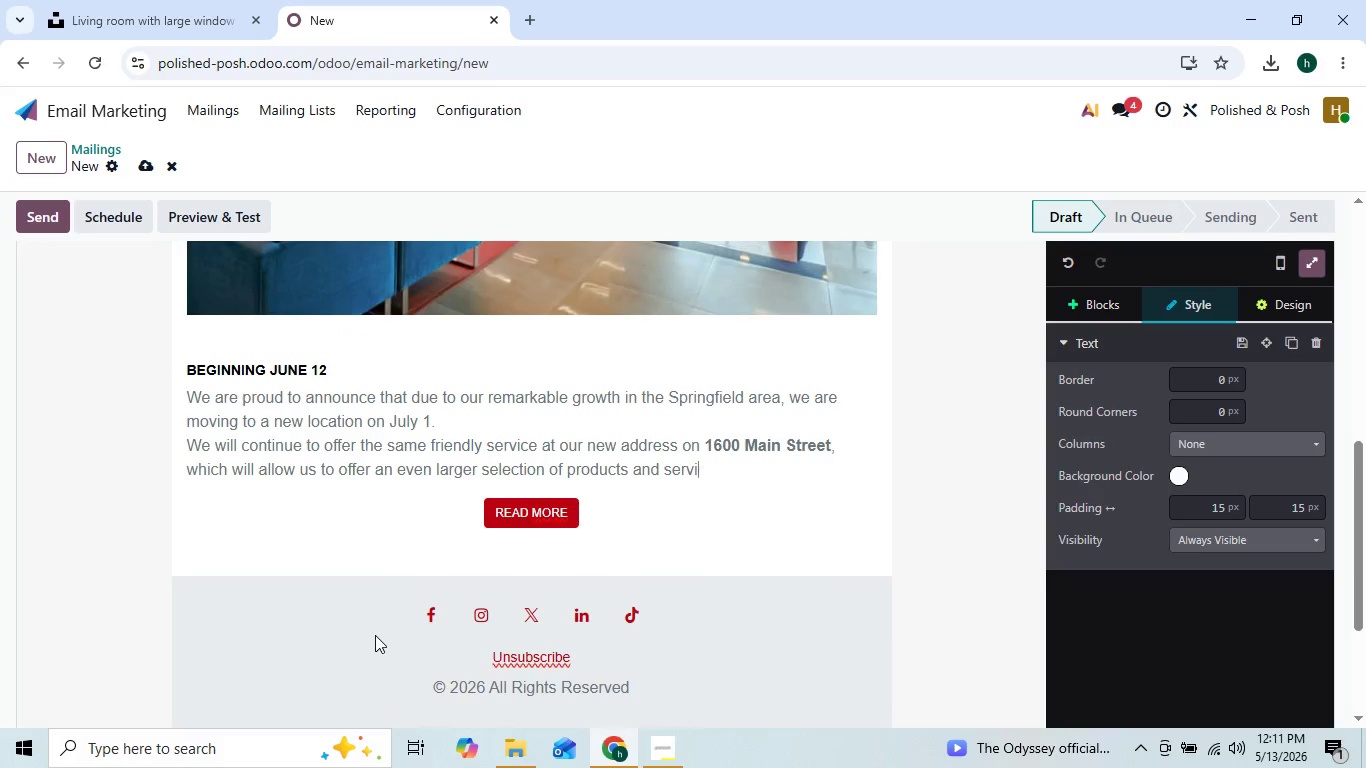 
key(Backspace)
 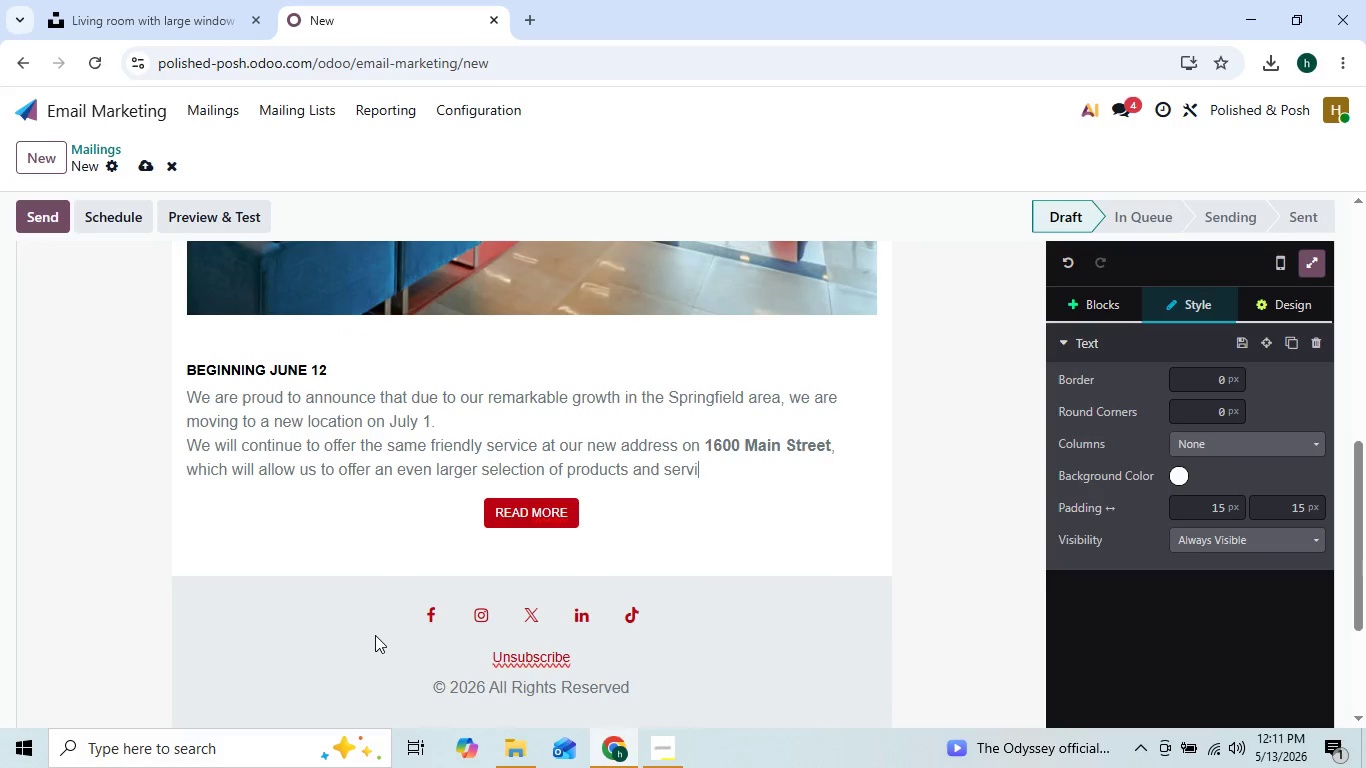 
key(Backspace)
 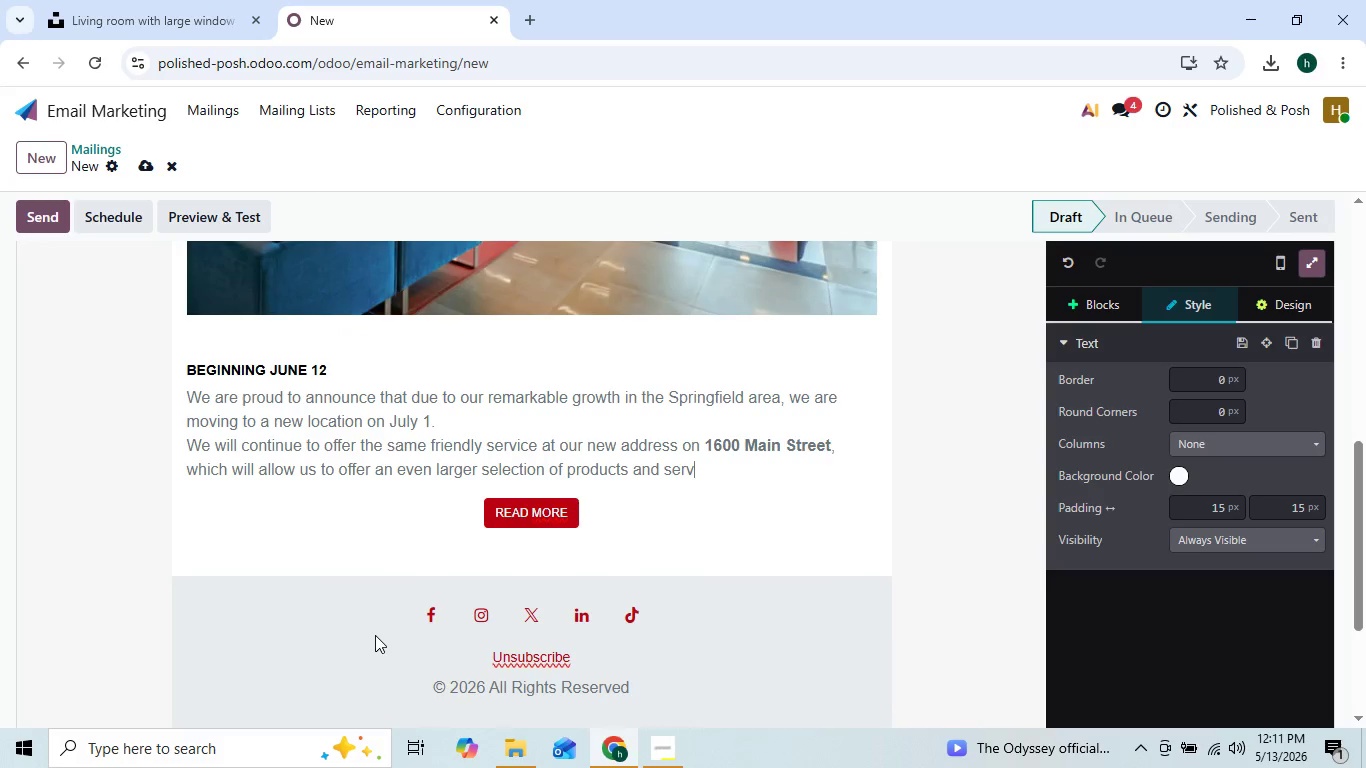 
key(Backspace)
 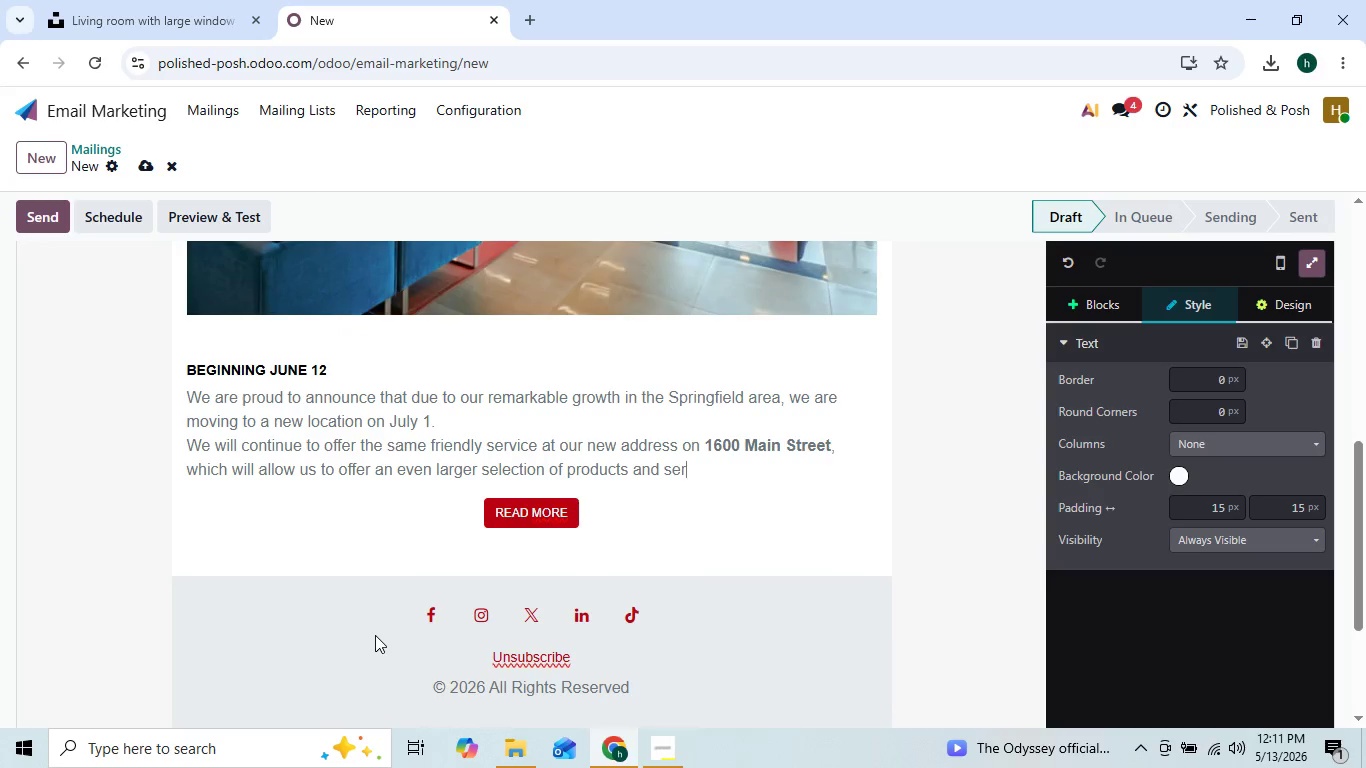 
key(Backspace)
 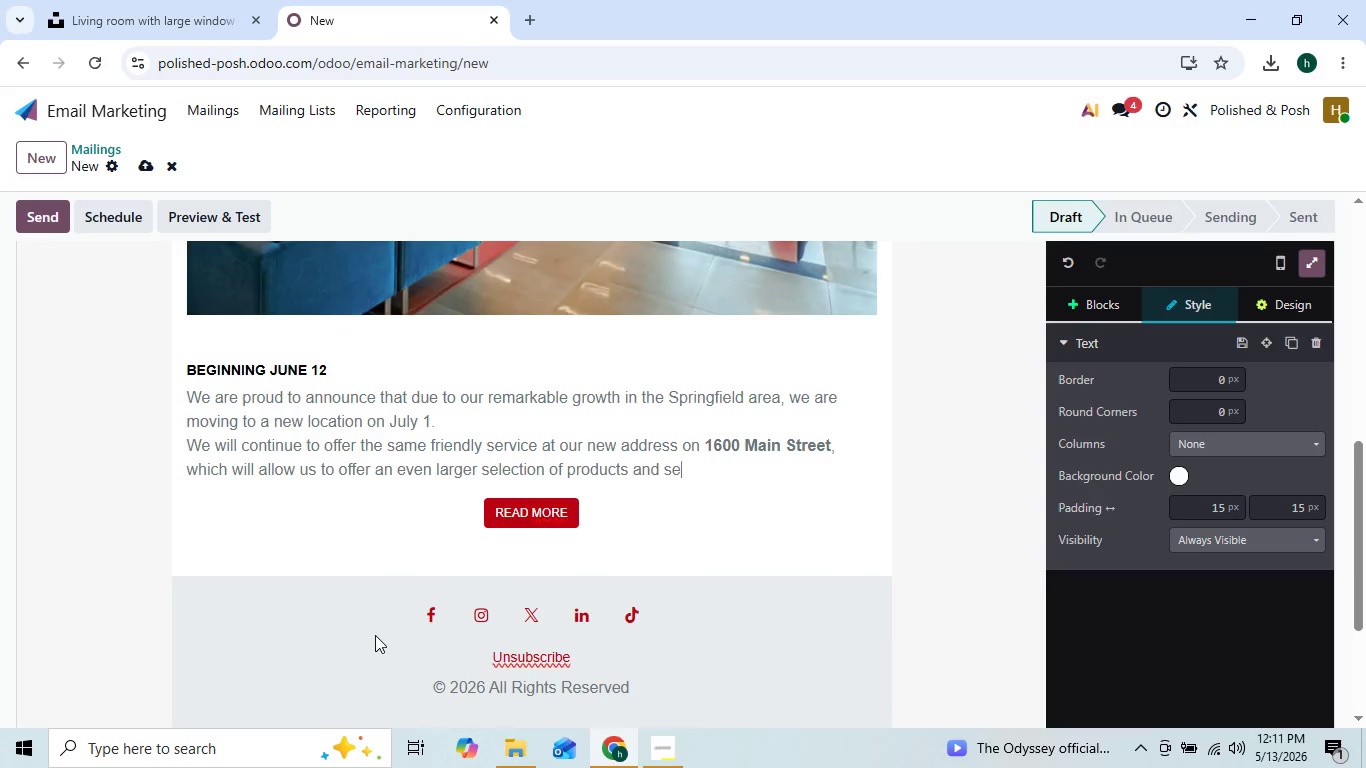 
key(Backspace)
 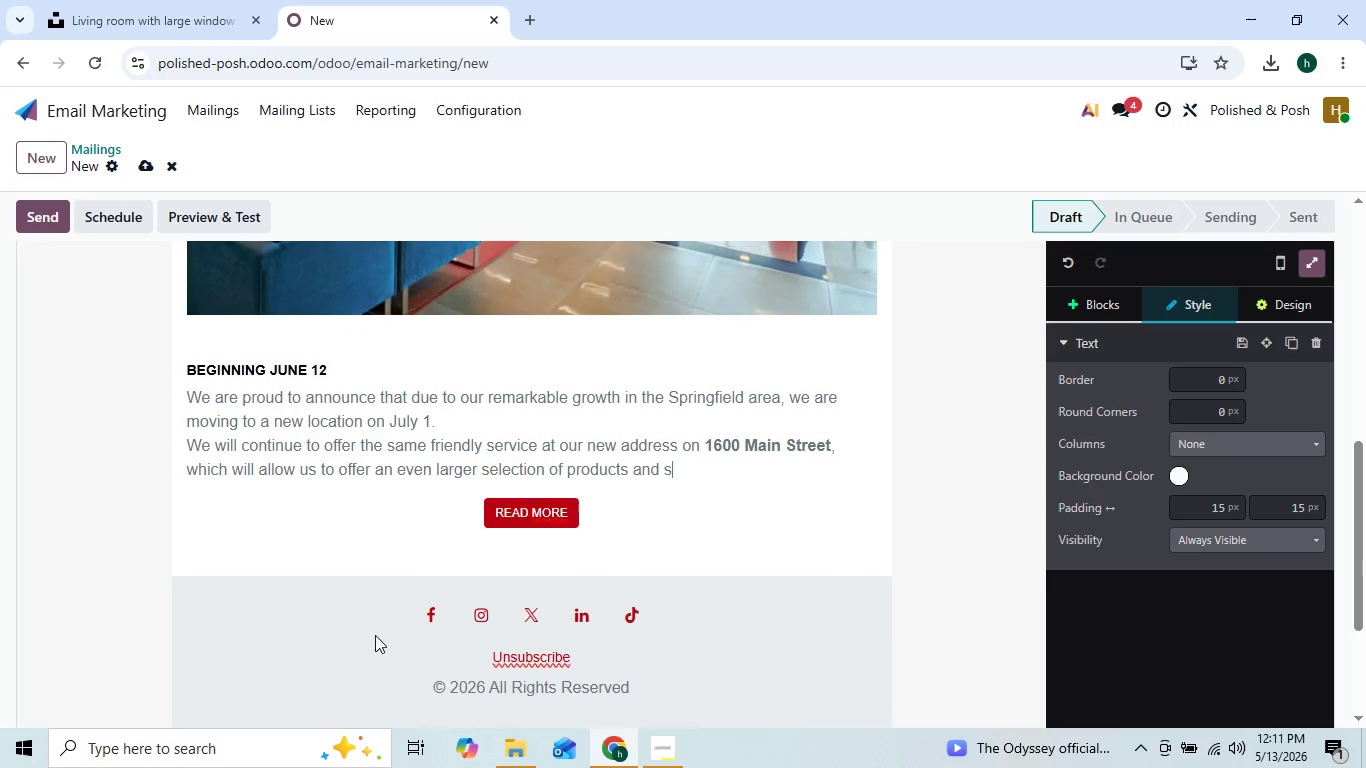 
key(Backspace)
 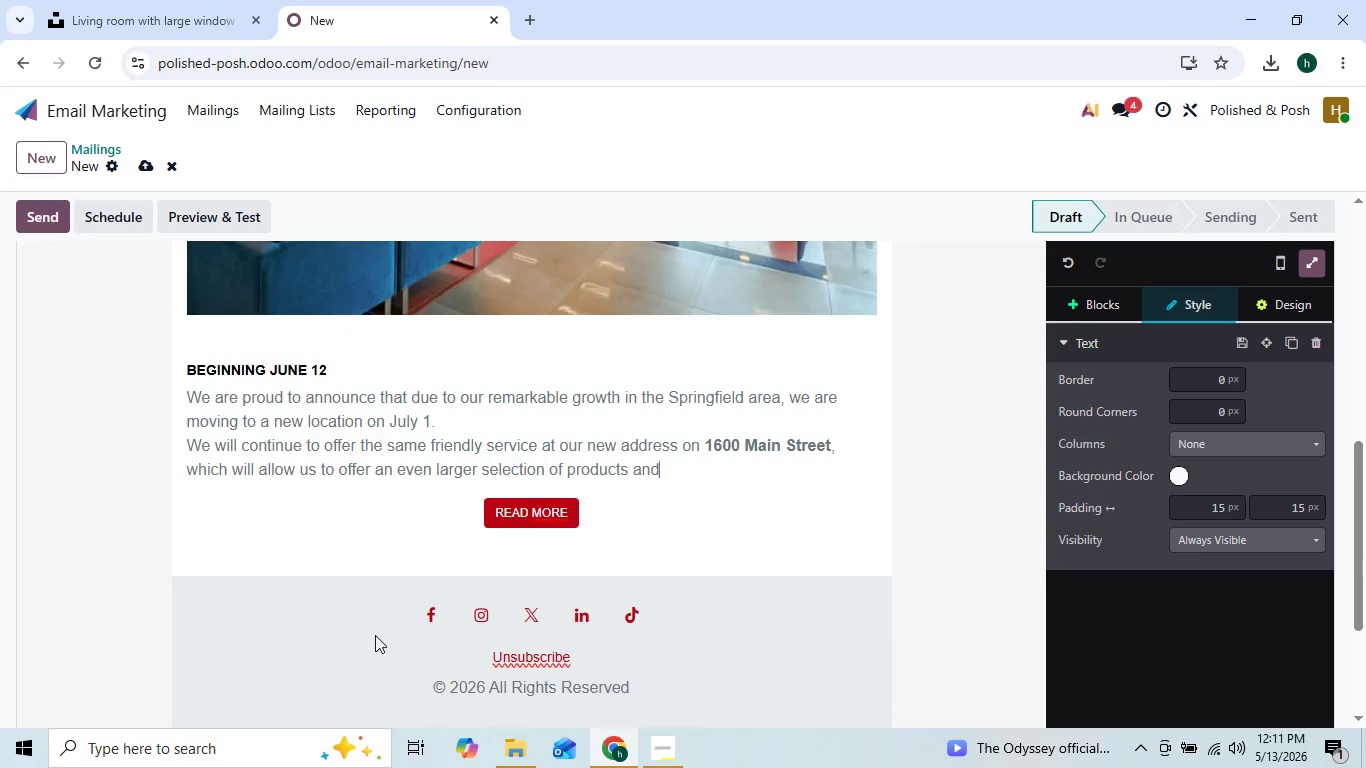 
key(Backspace)
 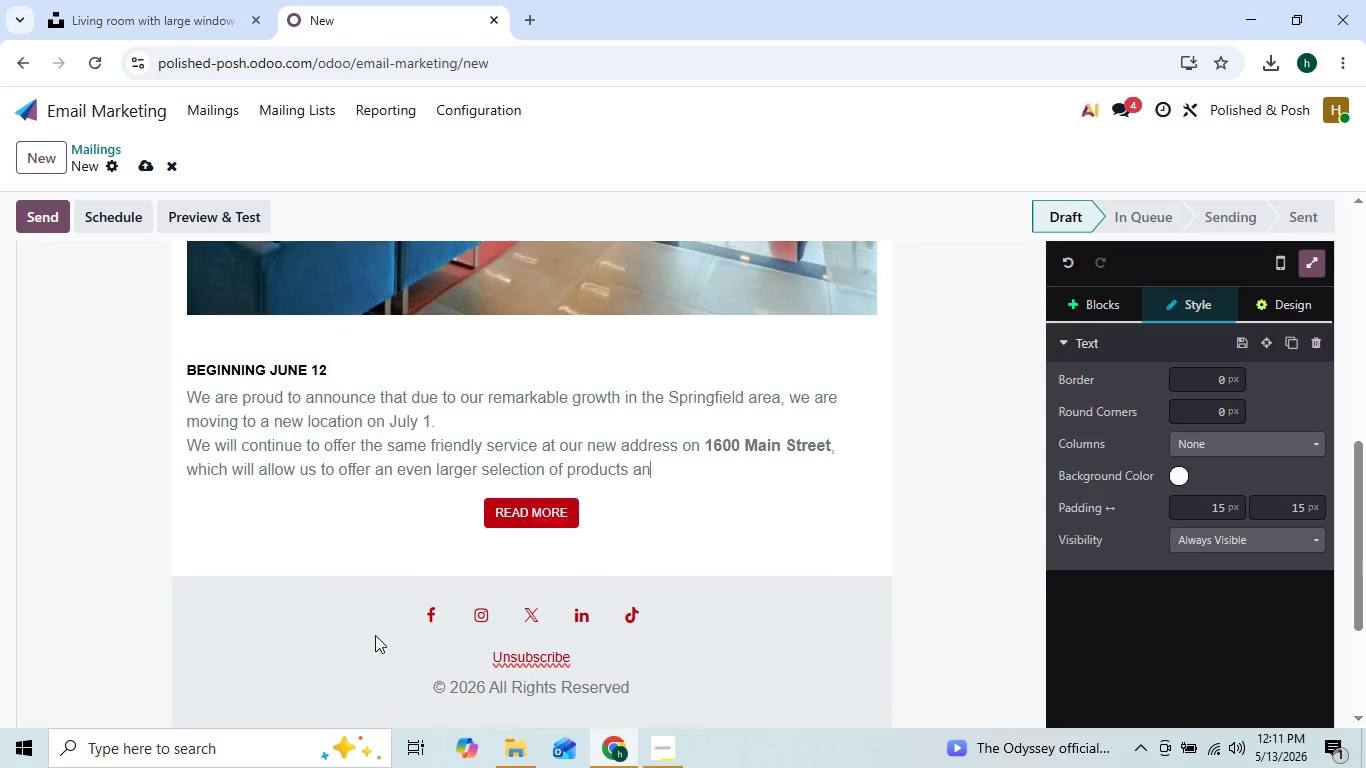 
key(Backspace)
 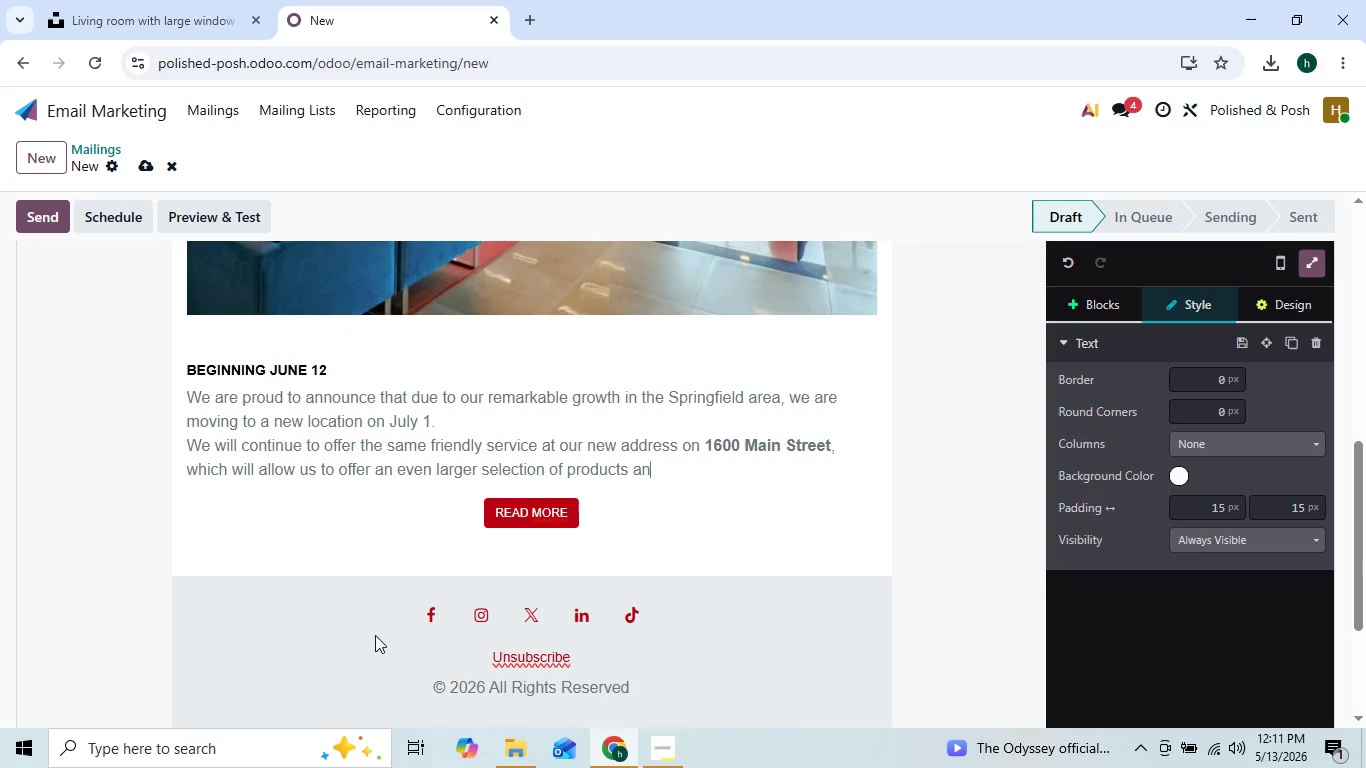 
key(Backspace)
 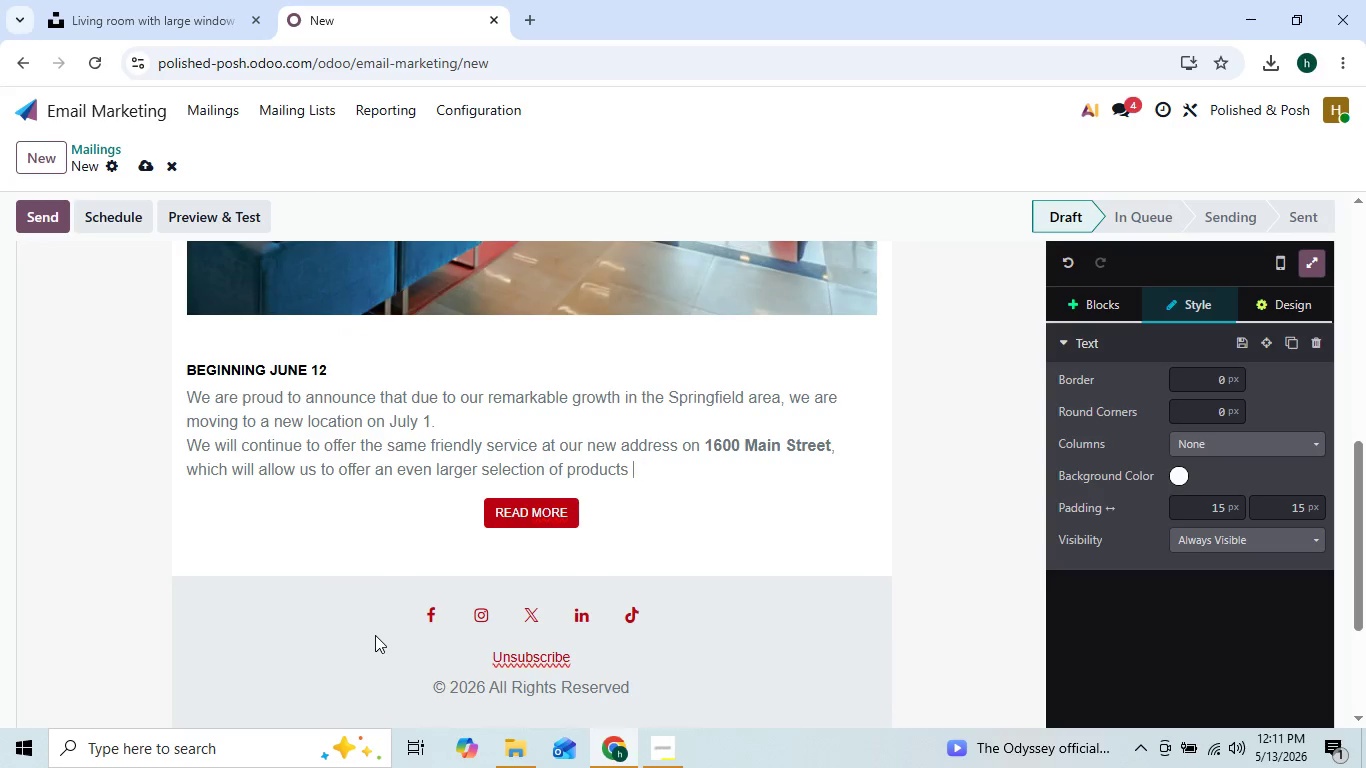 
key(Backspace)
 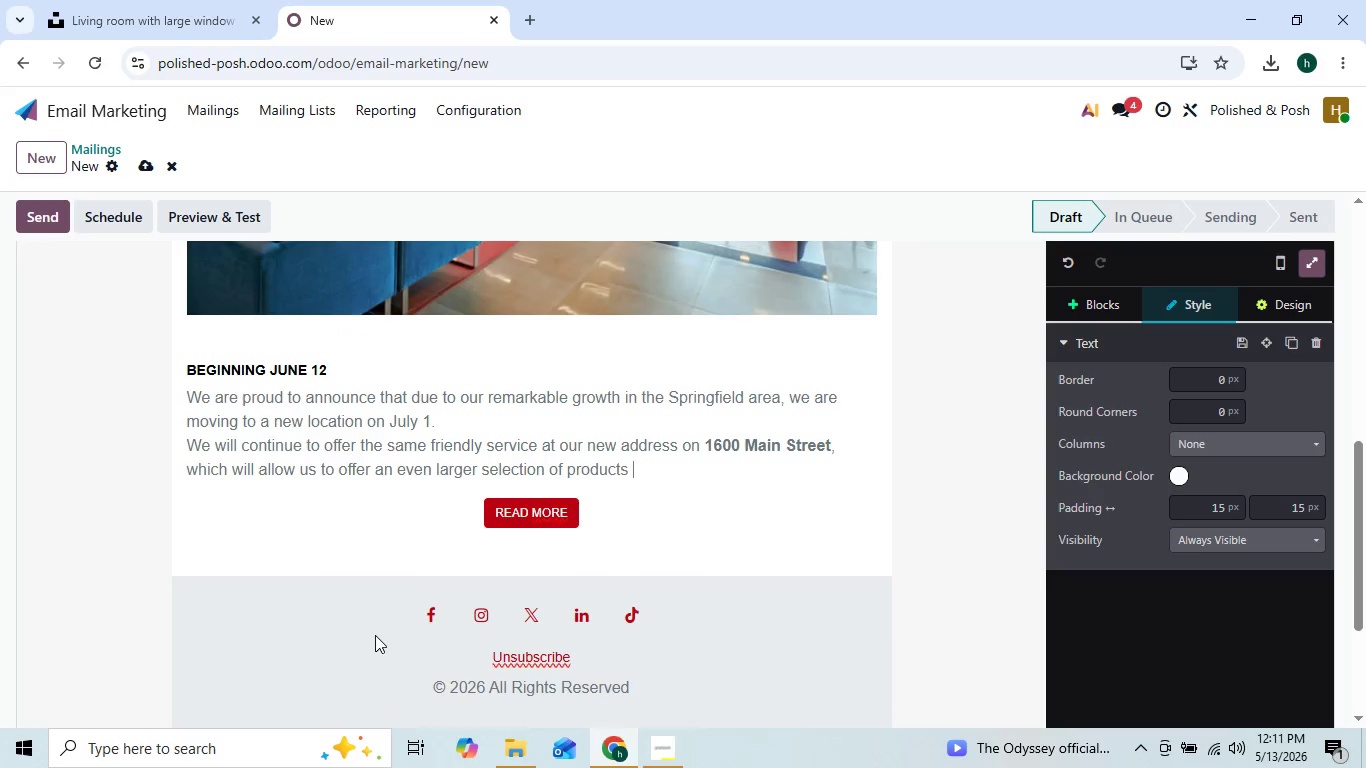 
key(Backspace)
 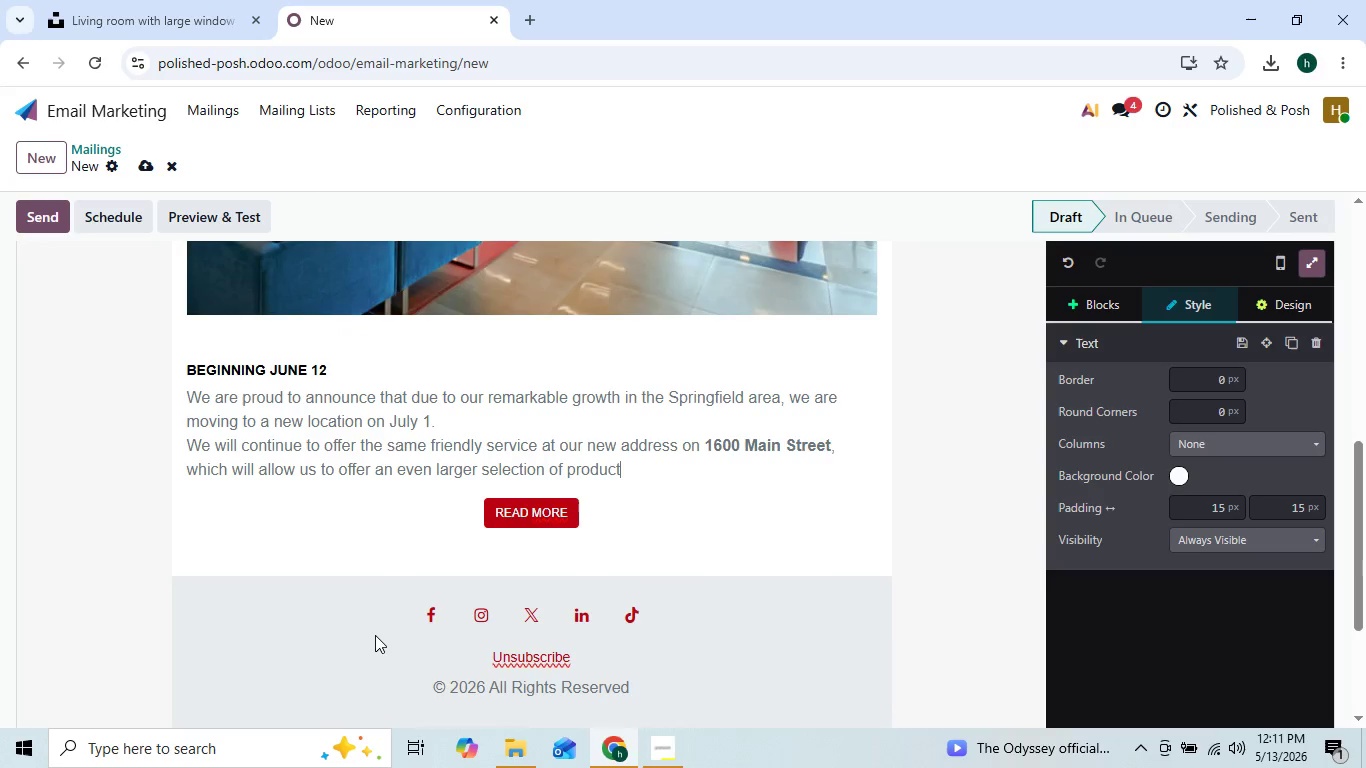 
key(Backspace)
 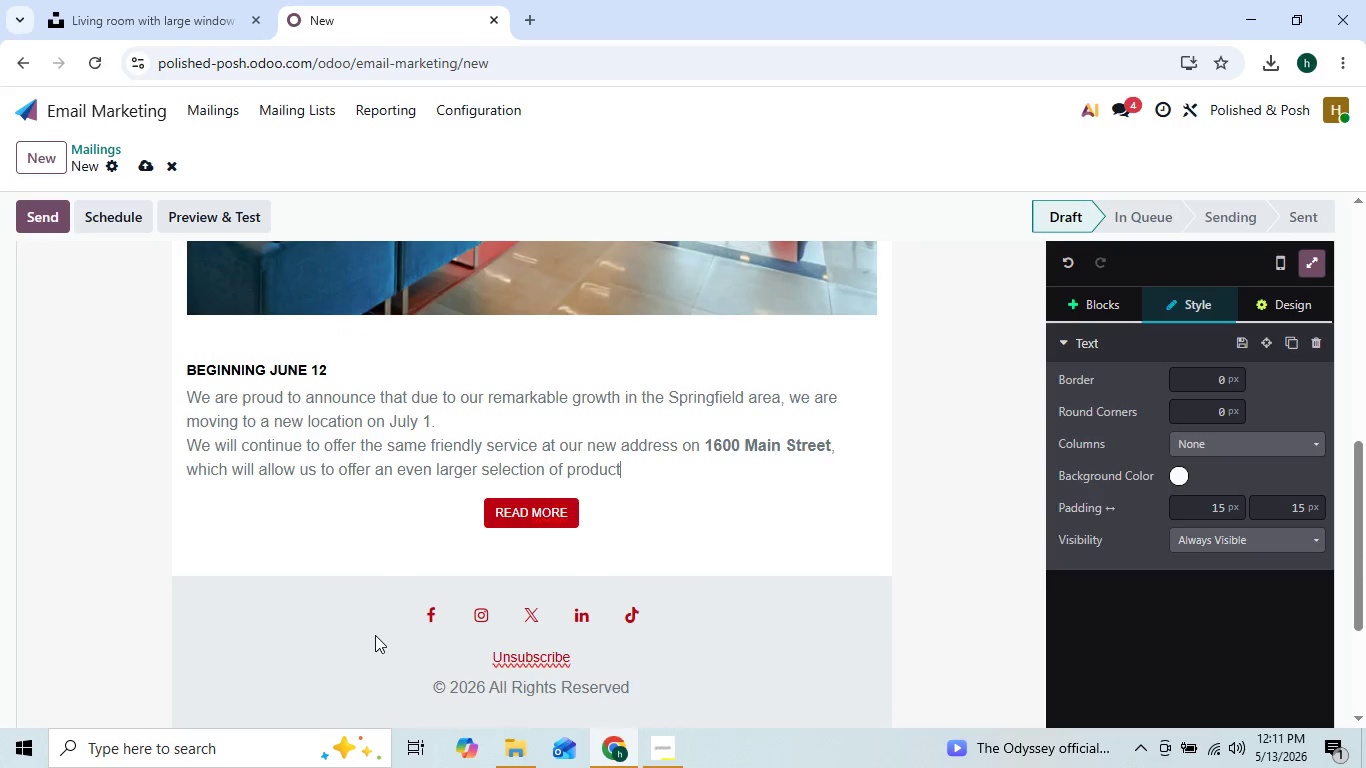 
key(Backspace)
 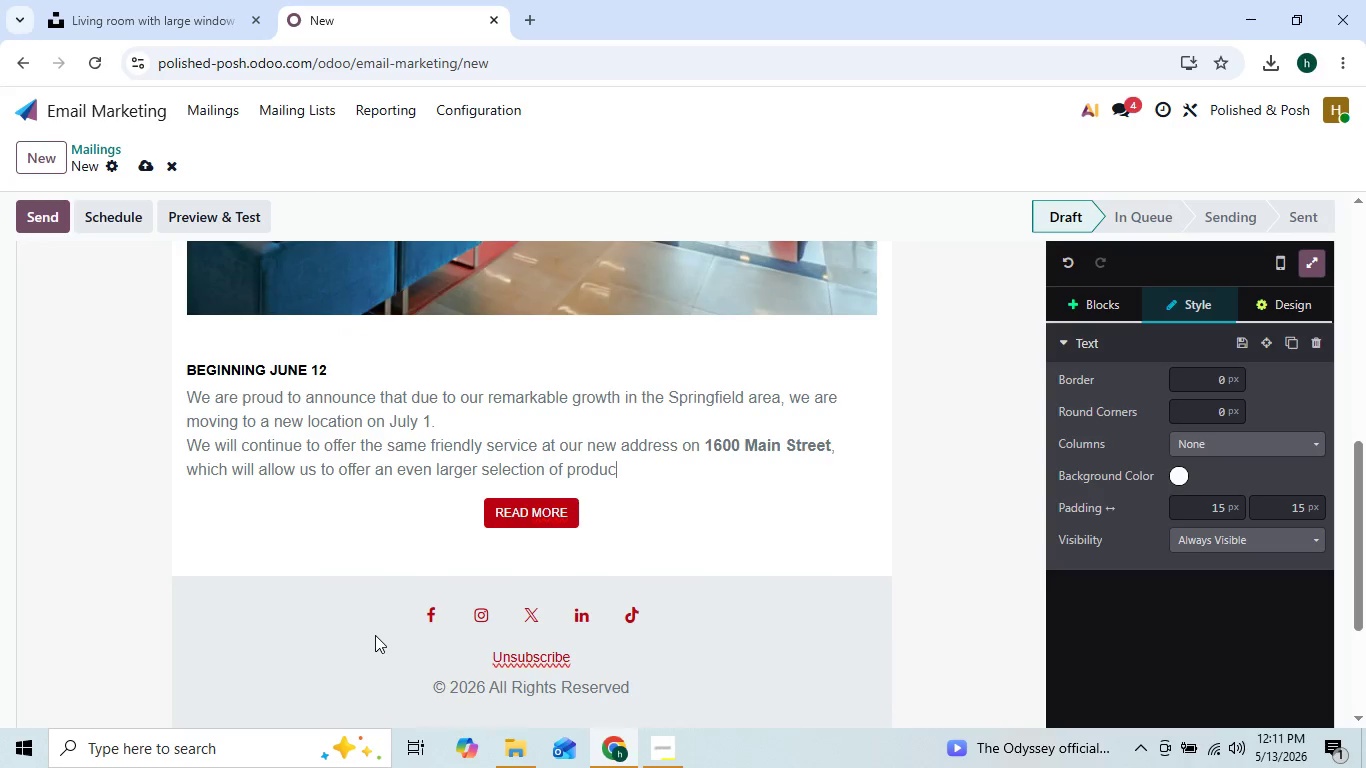 
key(Backspace)
 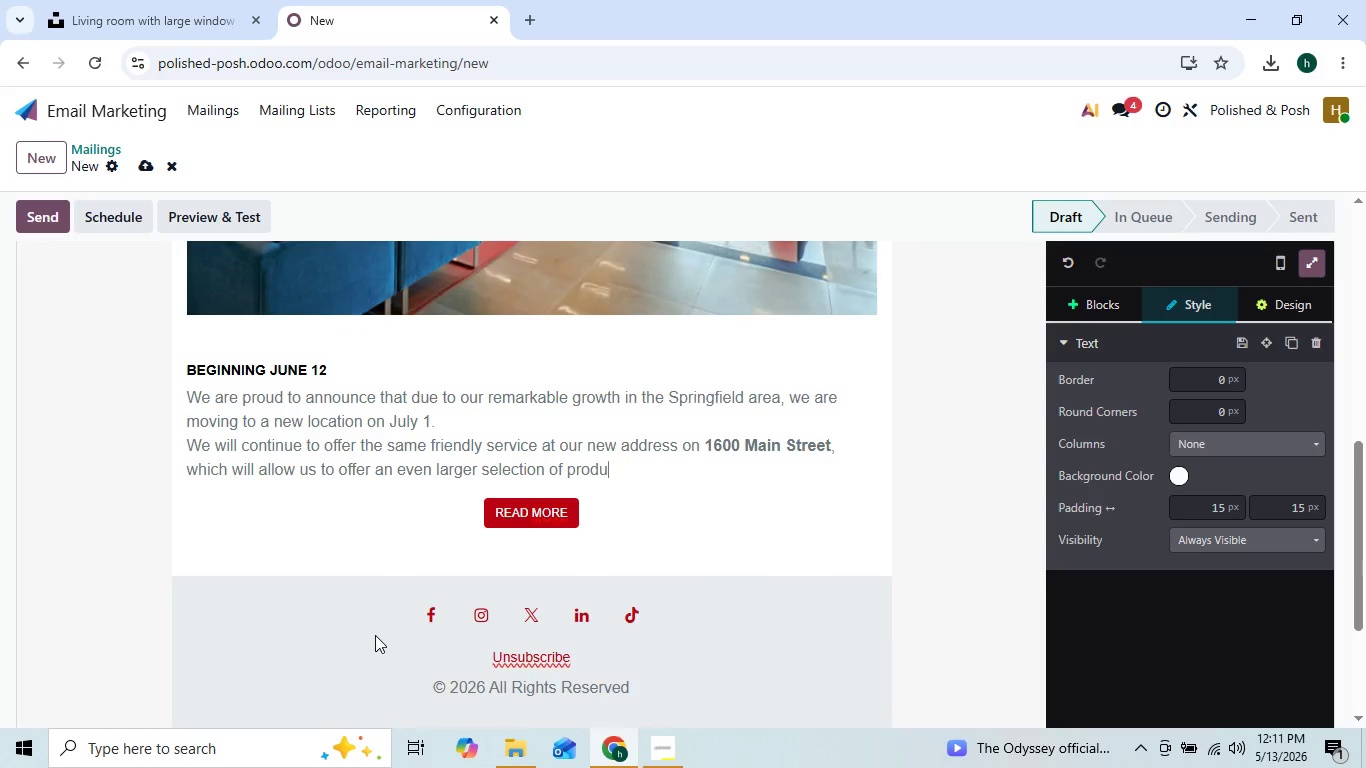 
key(Backspace)
 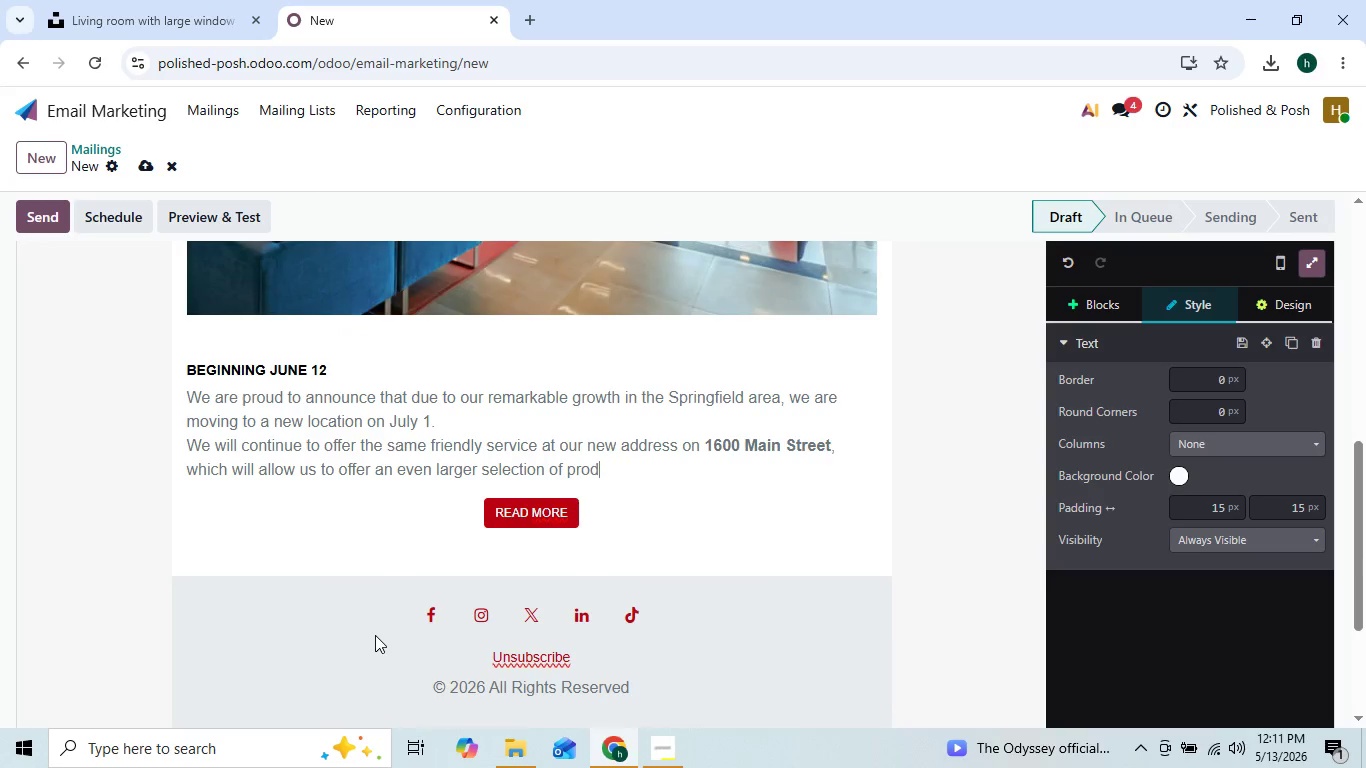 
key(Backspace)
 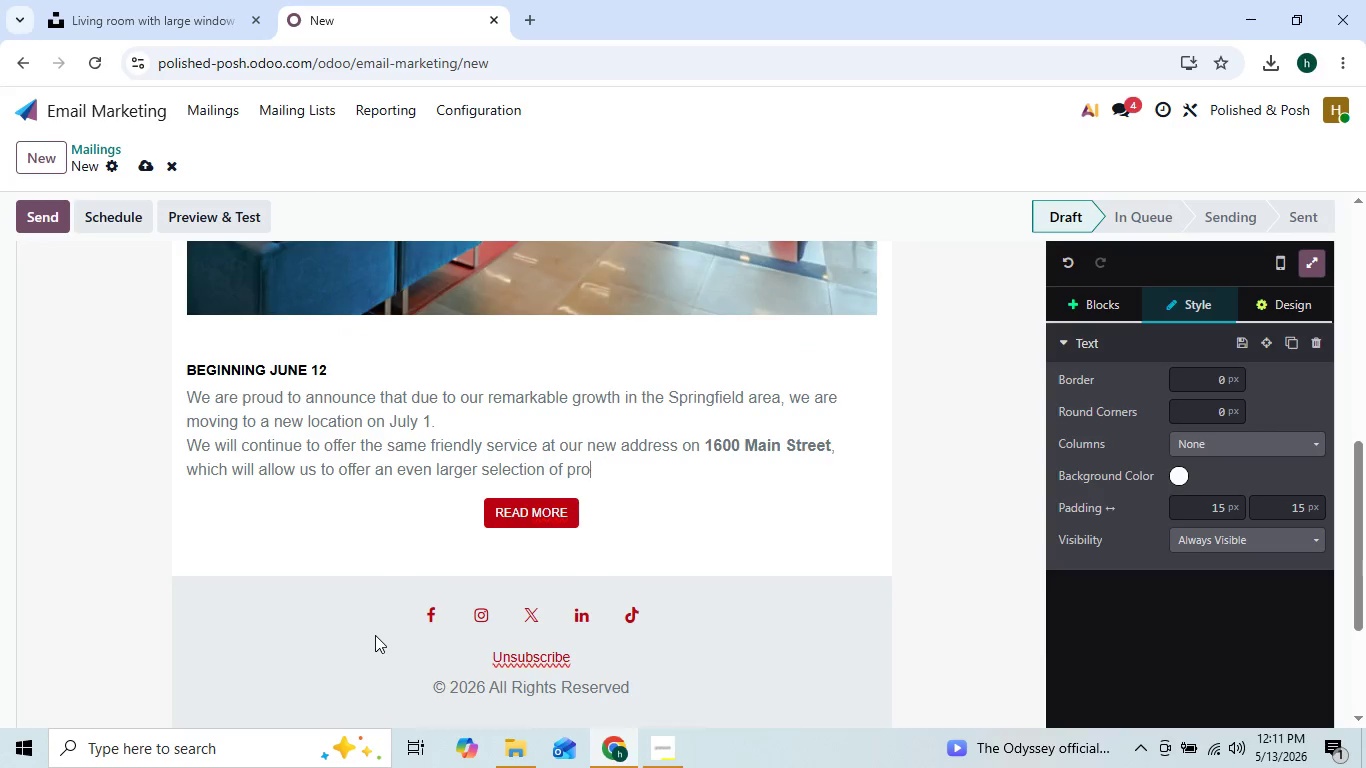 
key(Backspace)
 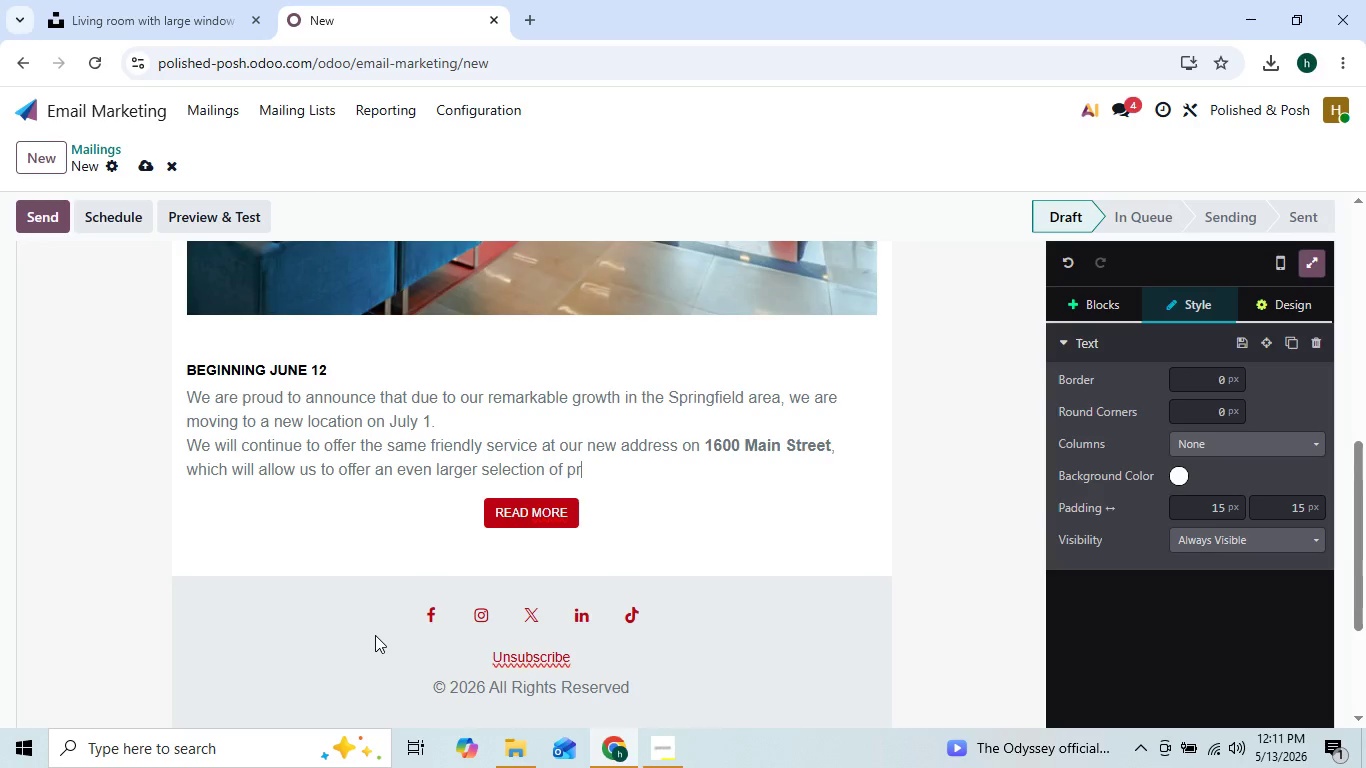 
key(Backspace)
 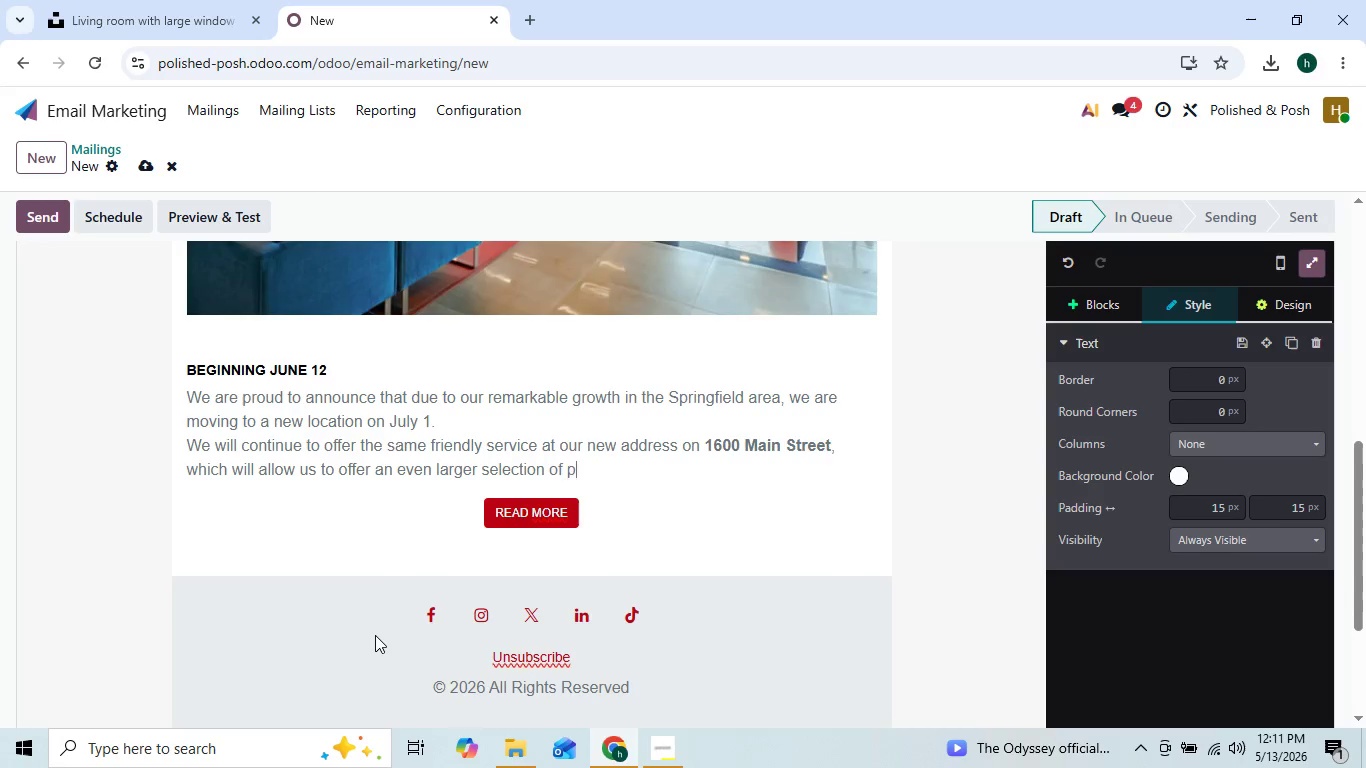 
key(Backspace)
 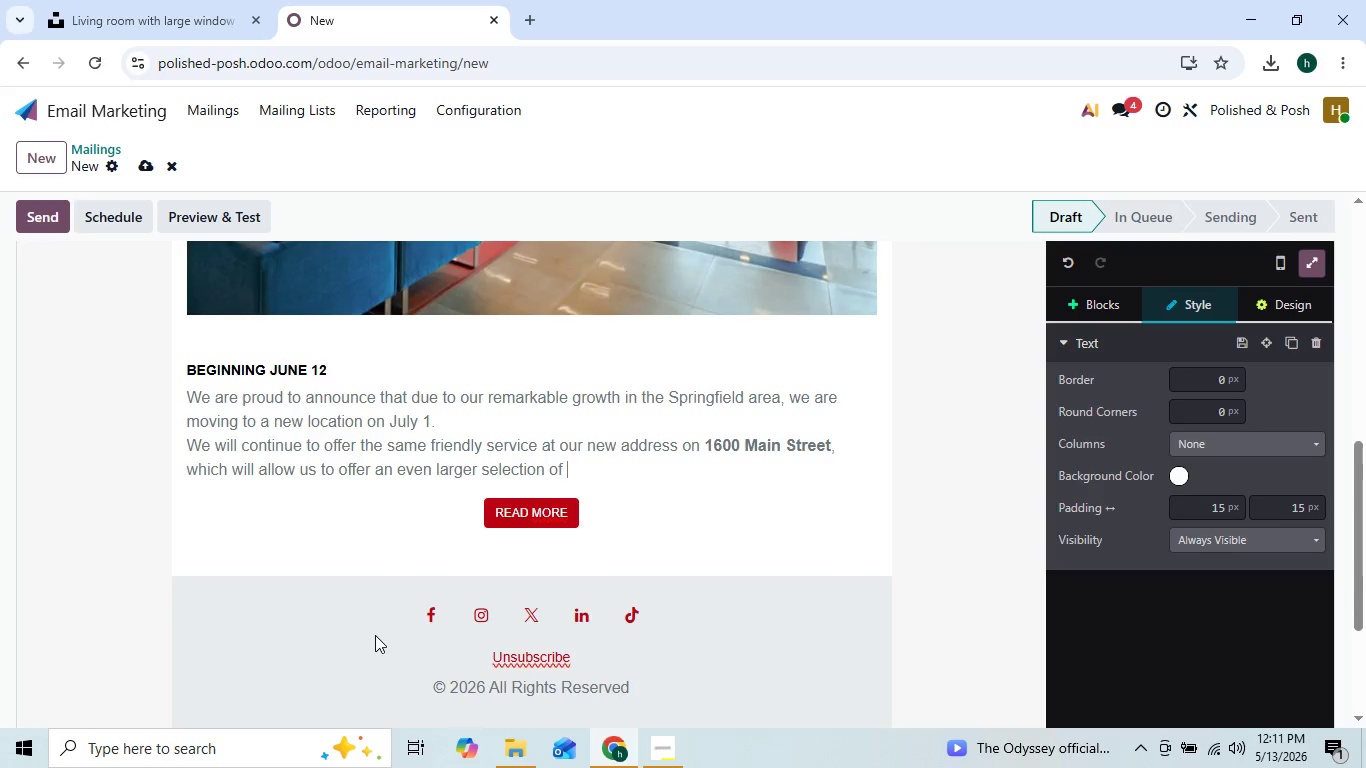 
key(Backspace)
 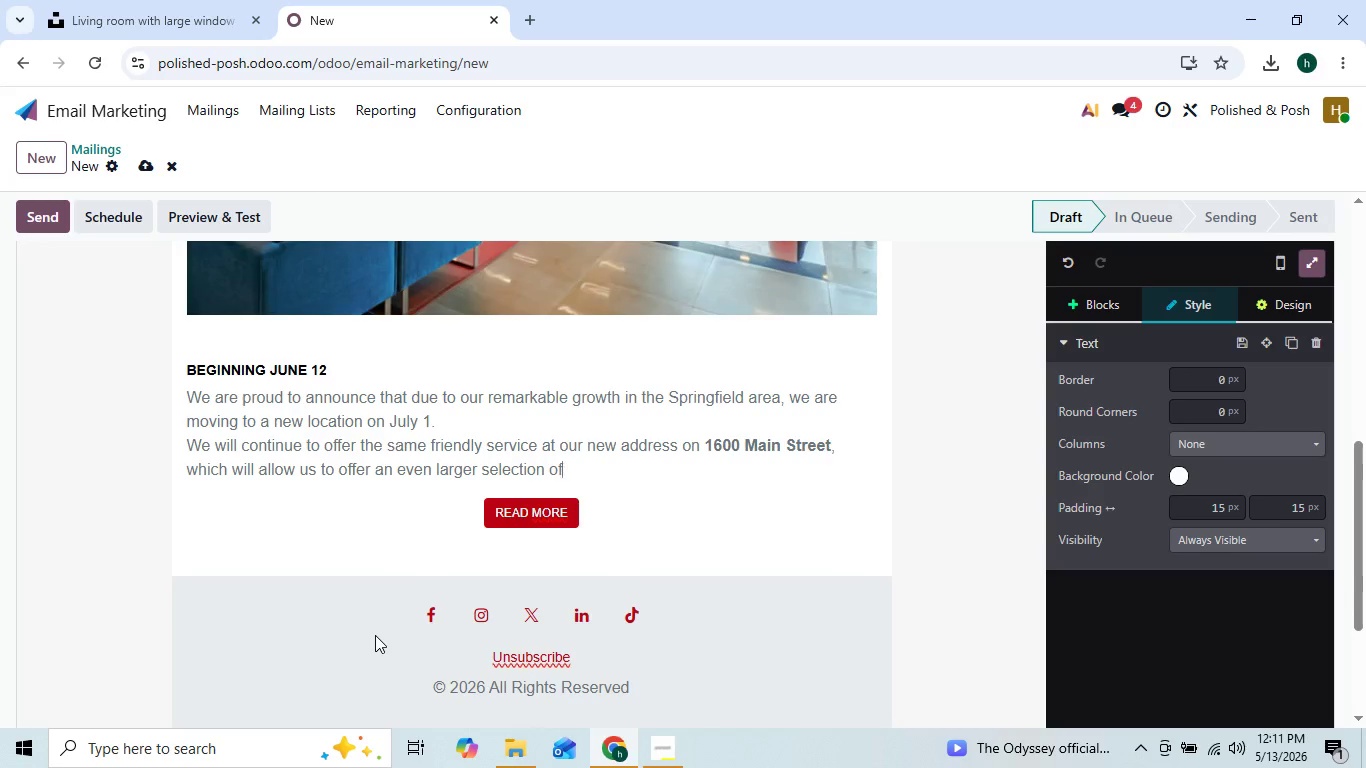 
key(Backspace)
 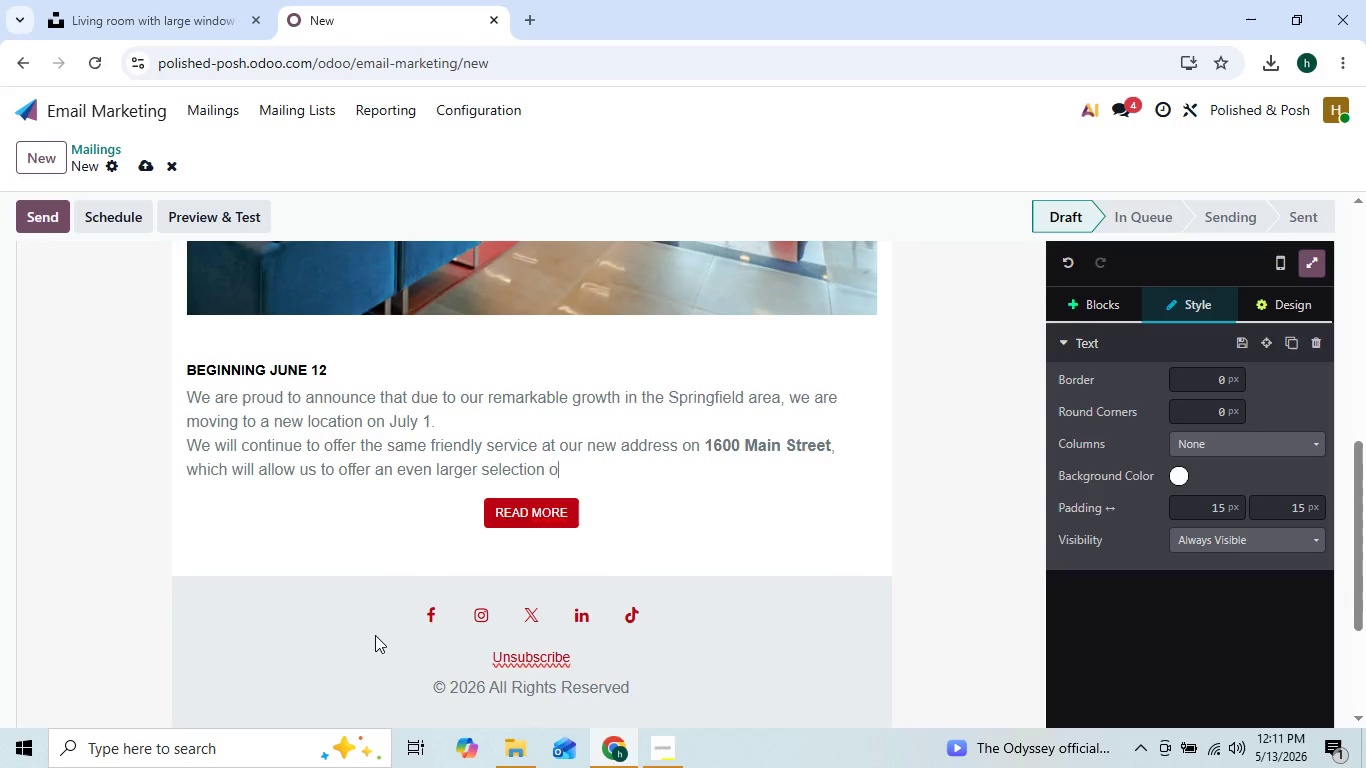 
key(Backspace)
 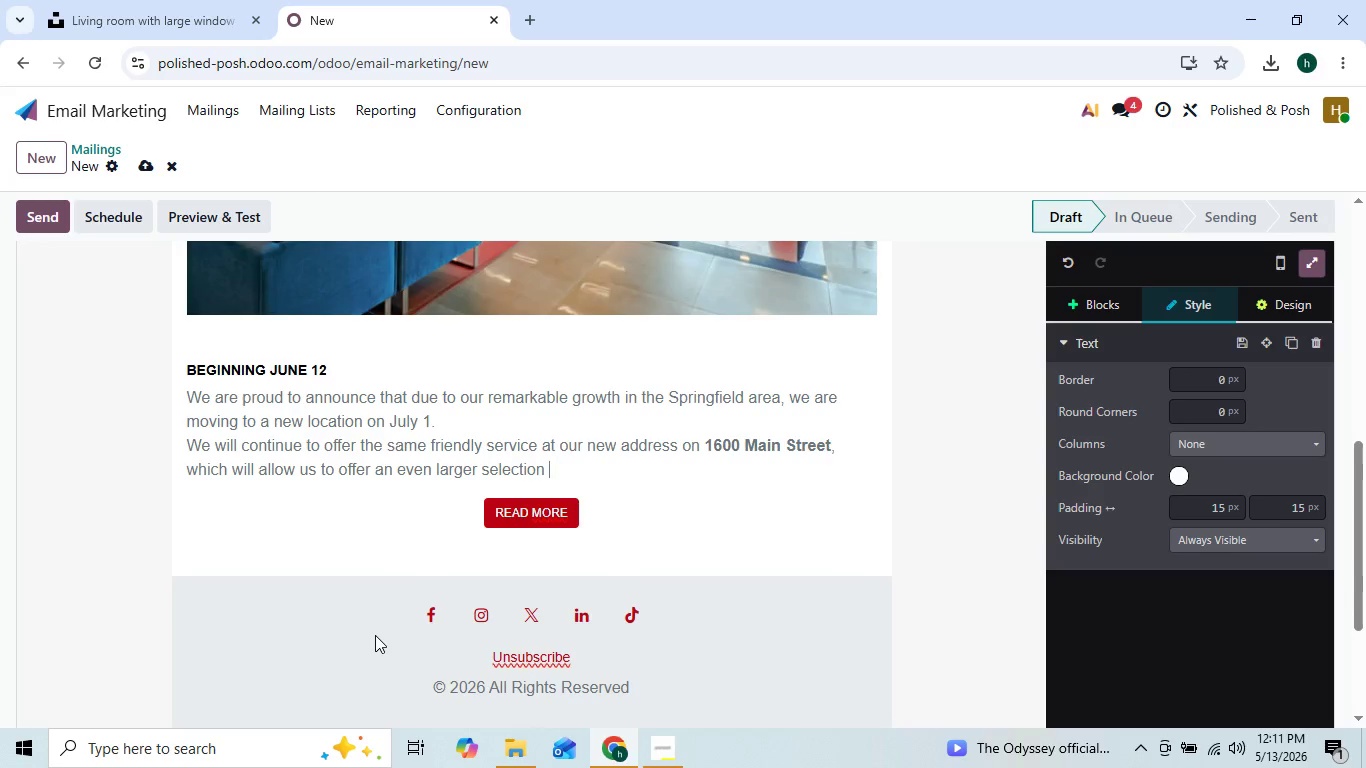 
key(Backspace)
 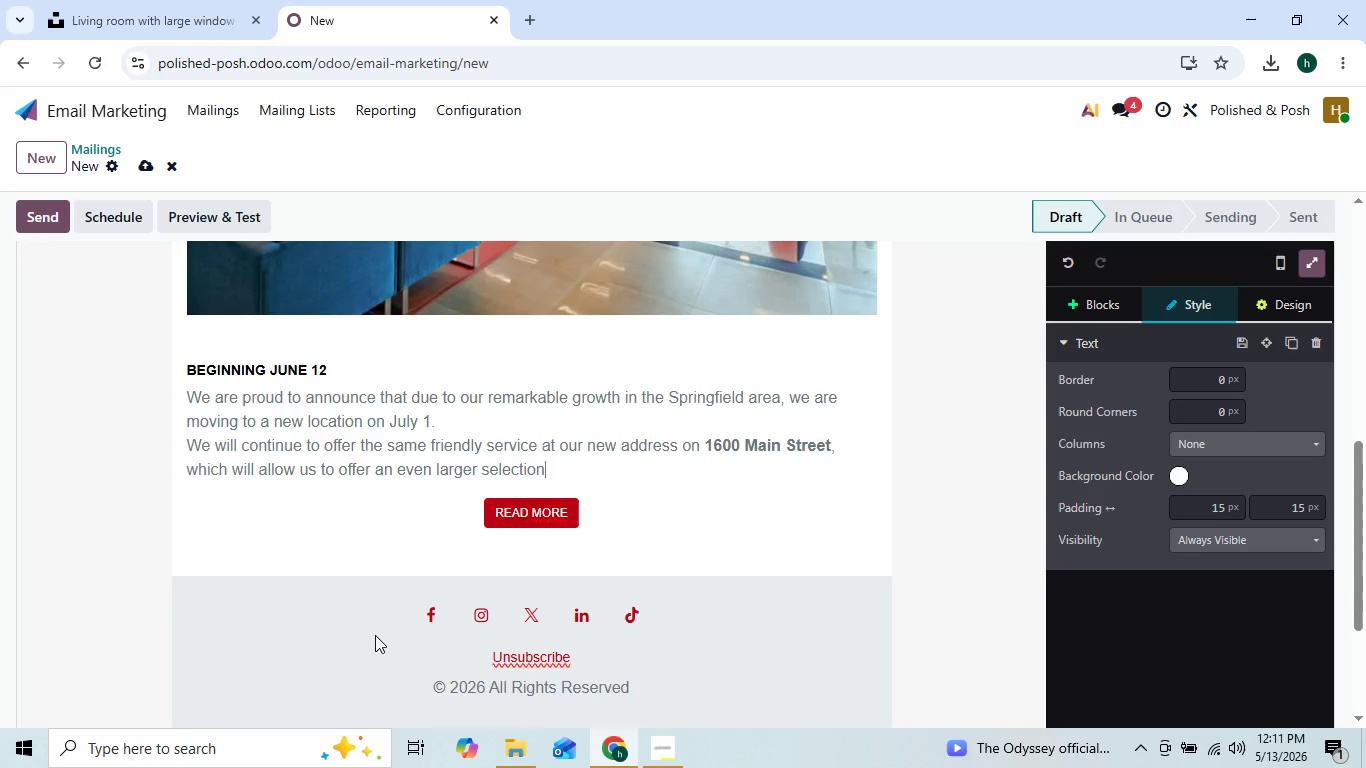 
key(Backspace)
 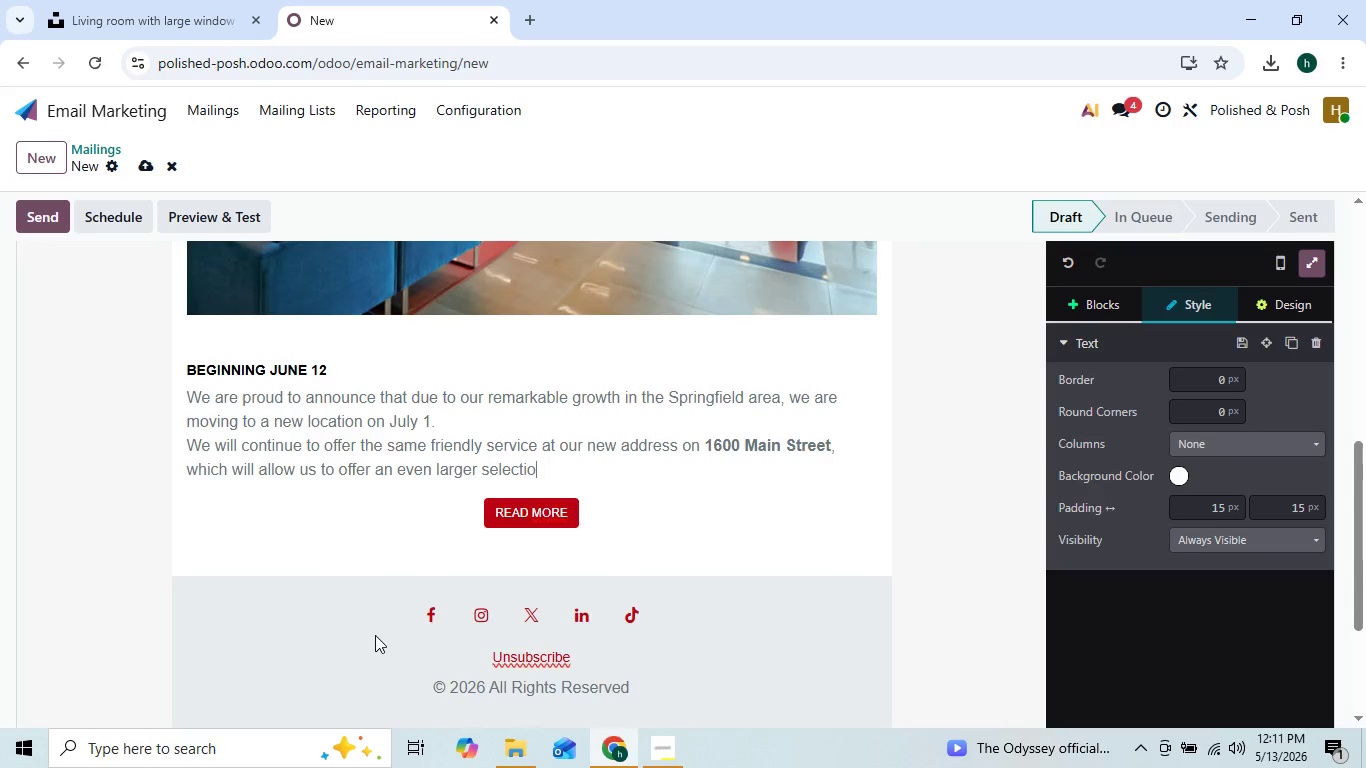 
key(Backspace)
 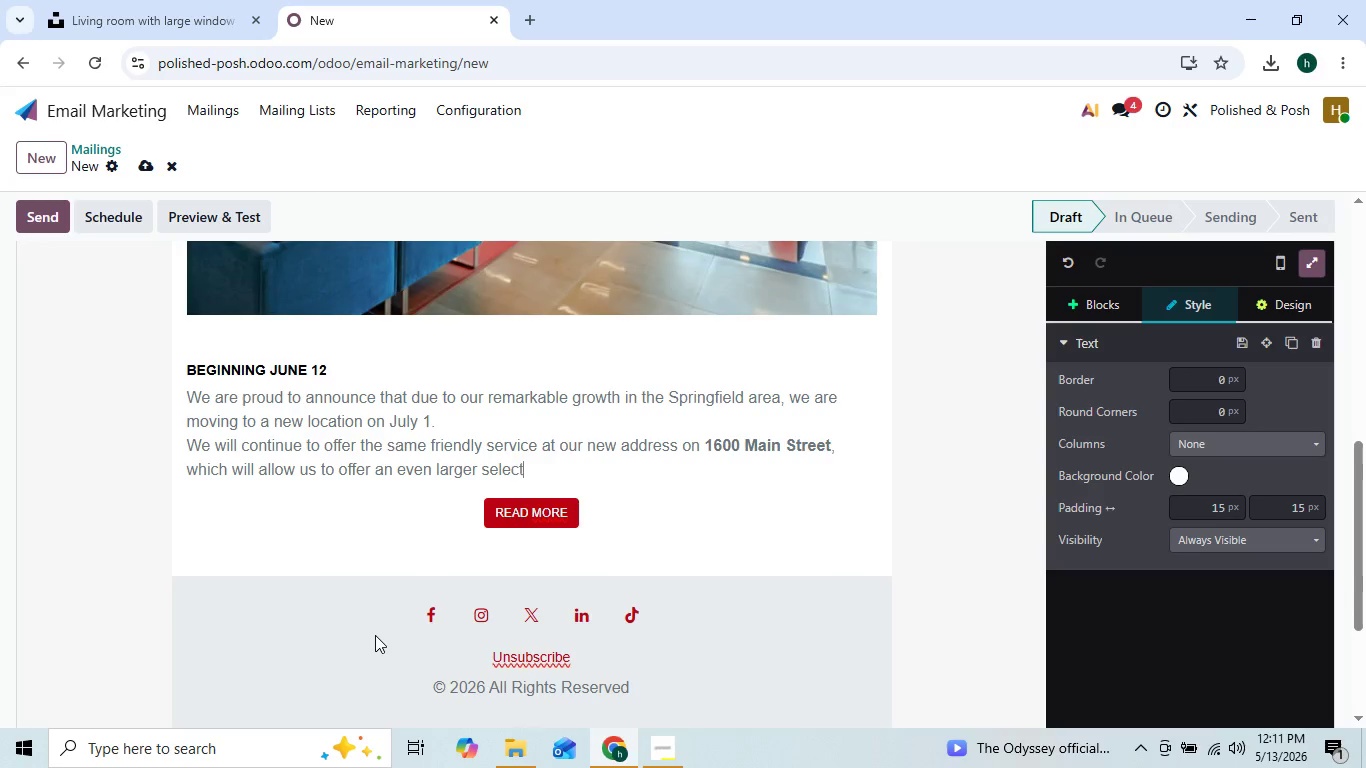 
key(Backspace)
 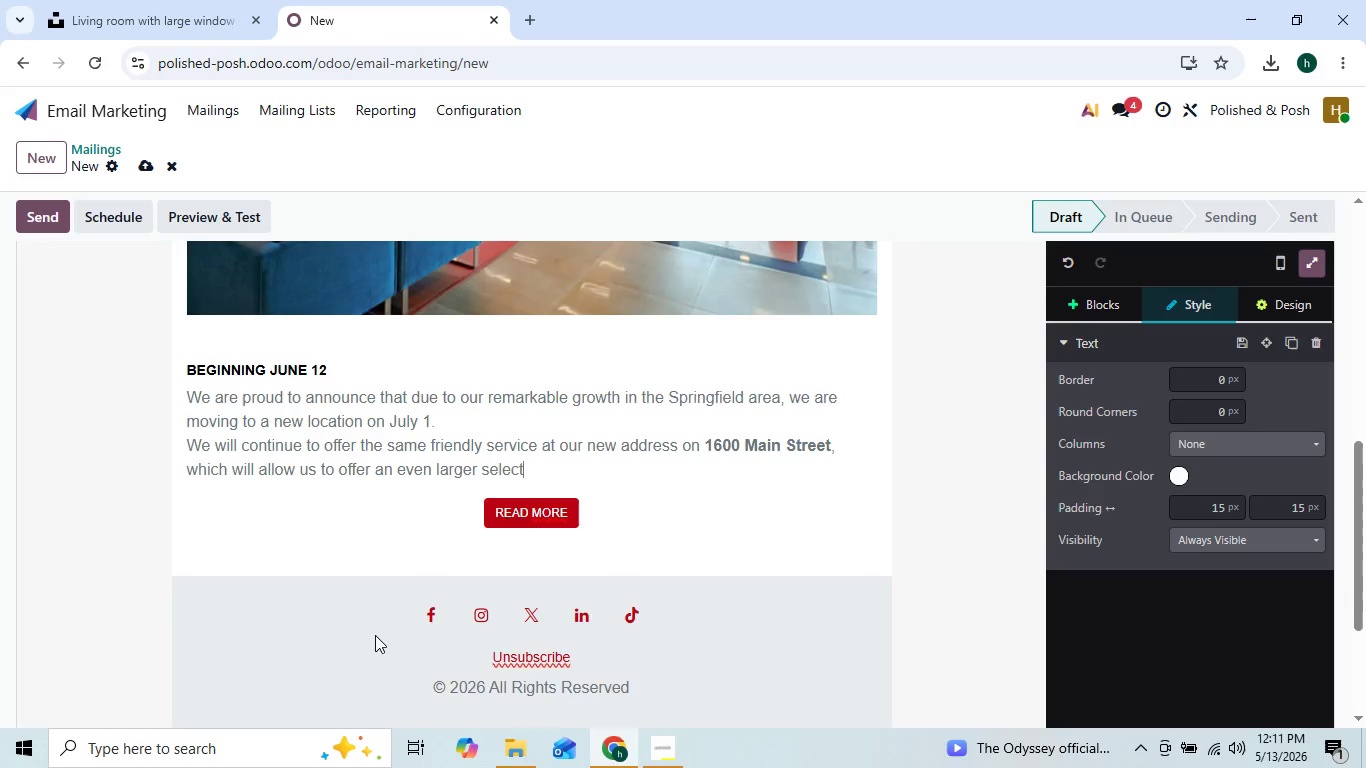 
key(Backspace)
 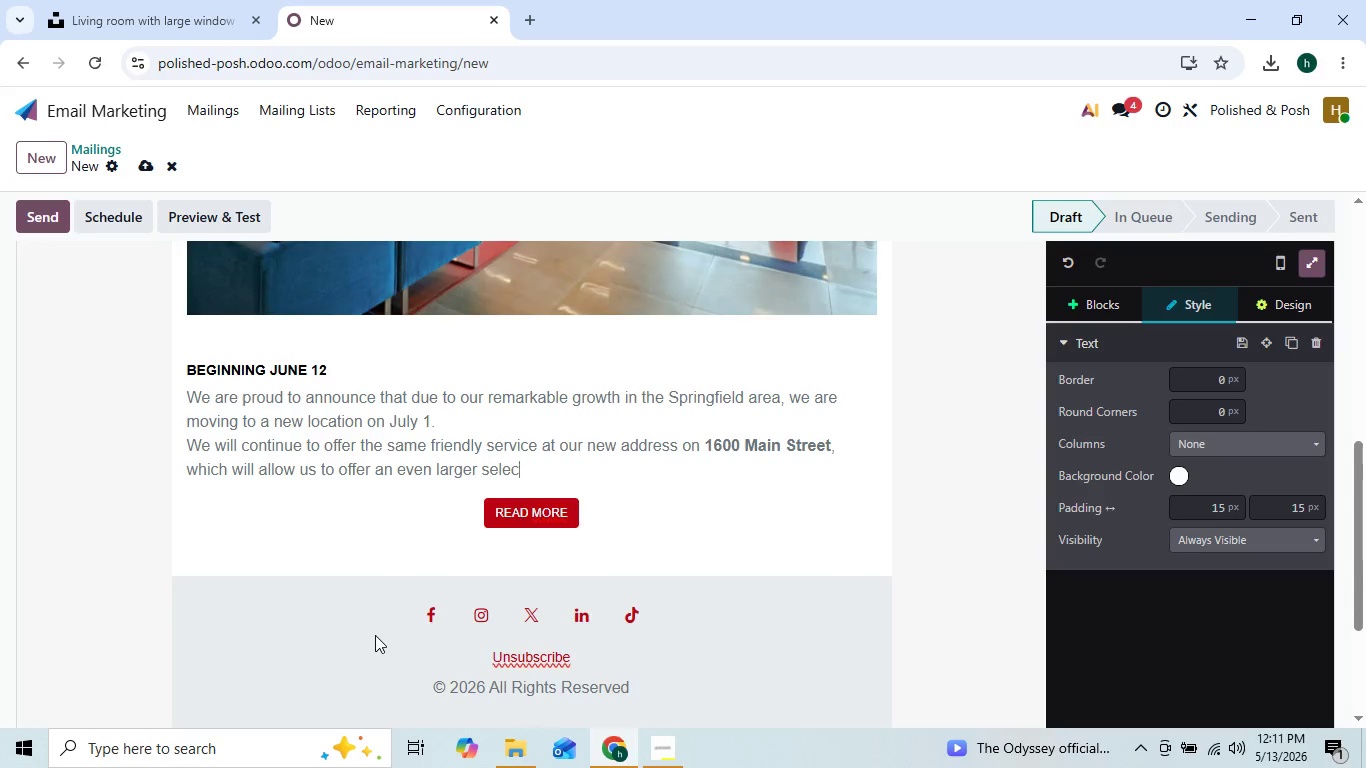 
key(Backspace)
 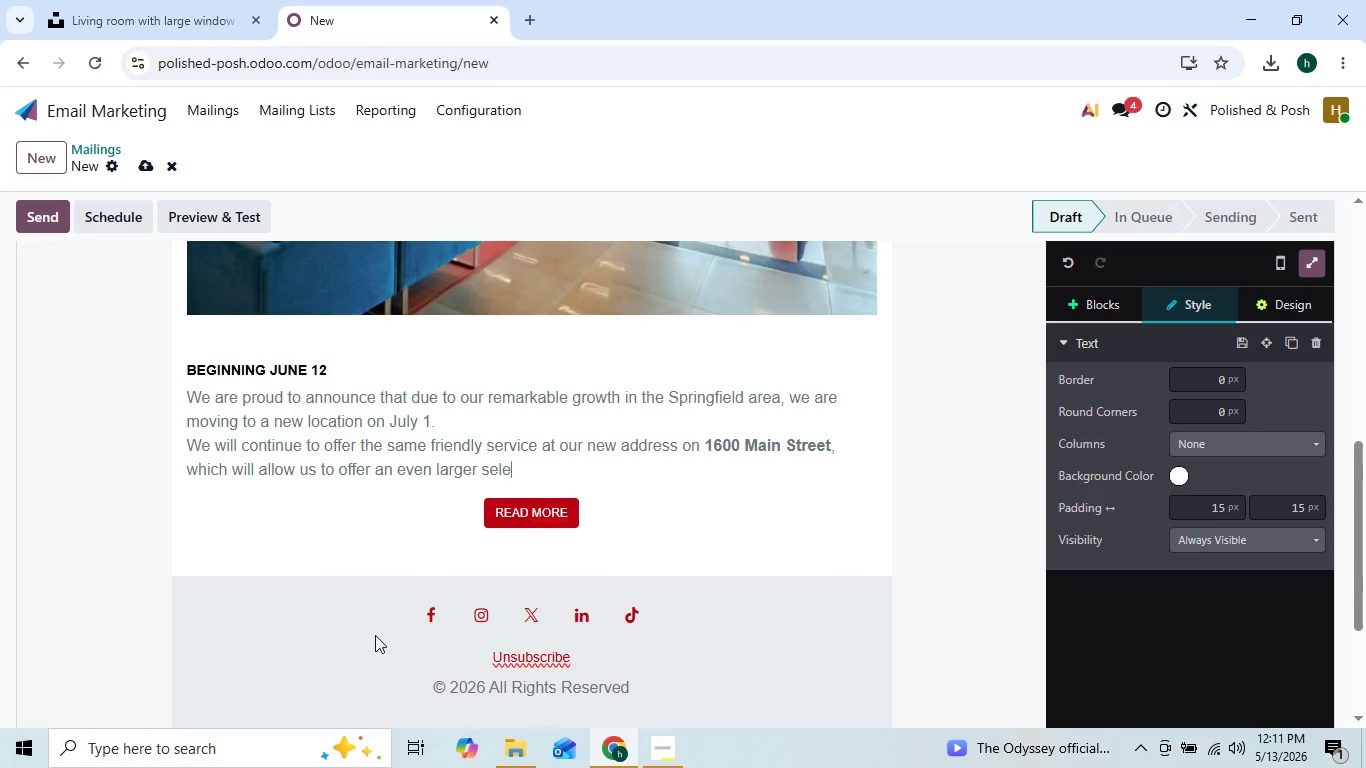 
key(Backspace)
 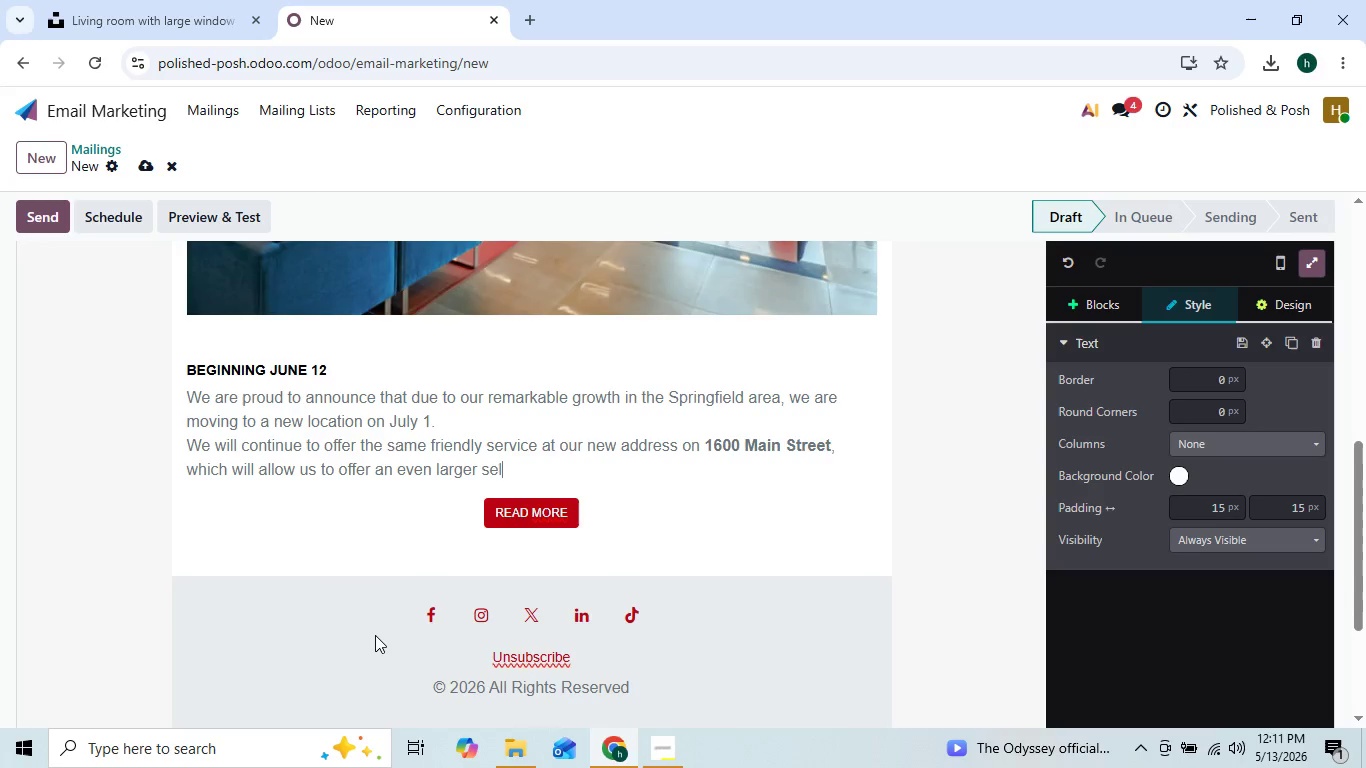 
key(Backspace)
 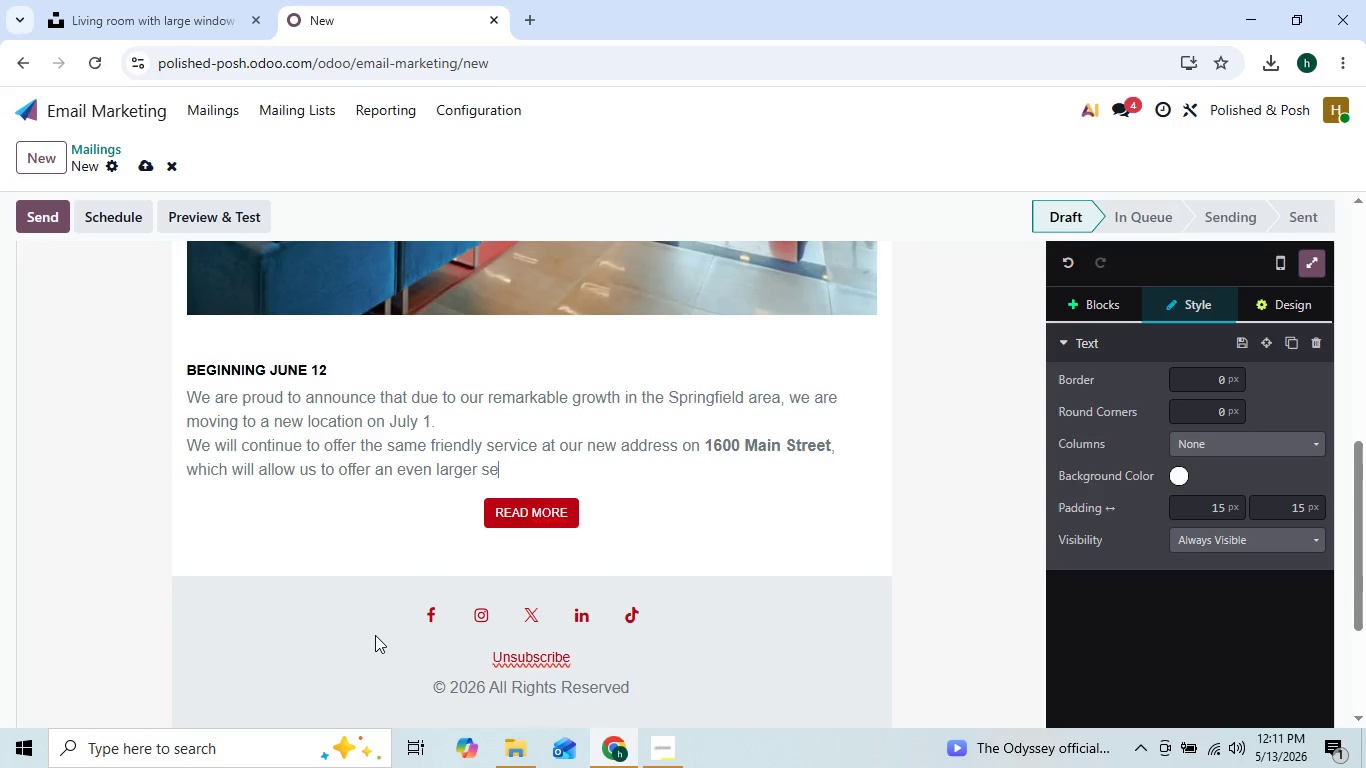 
key(Backspace)
 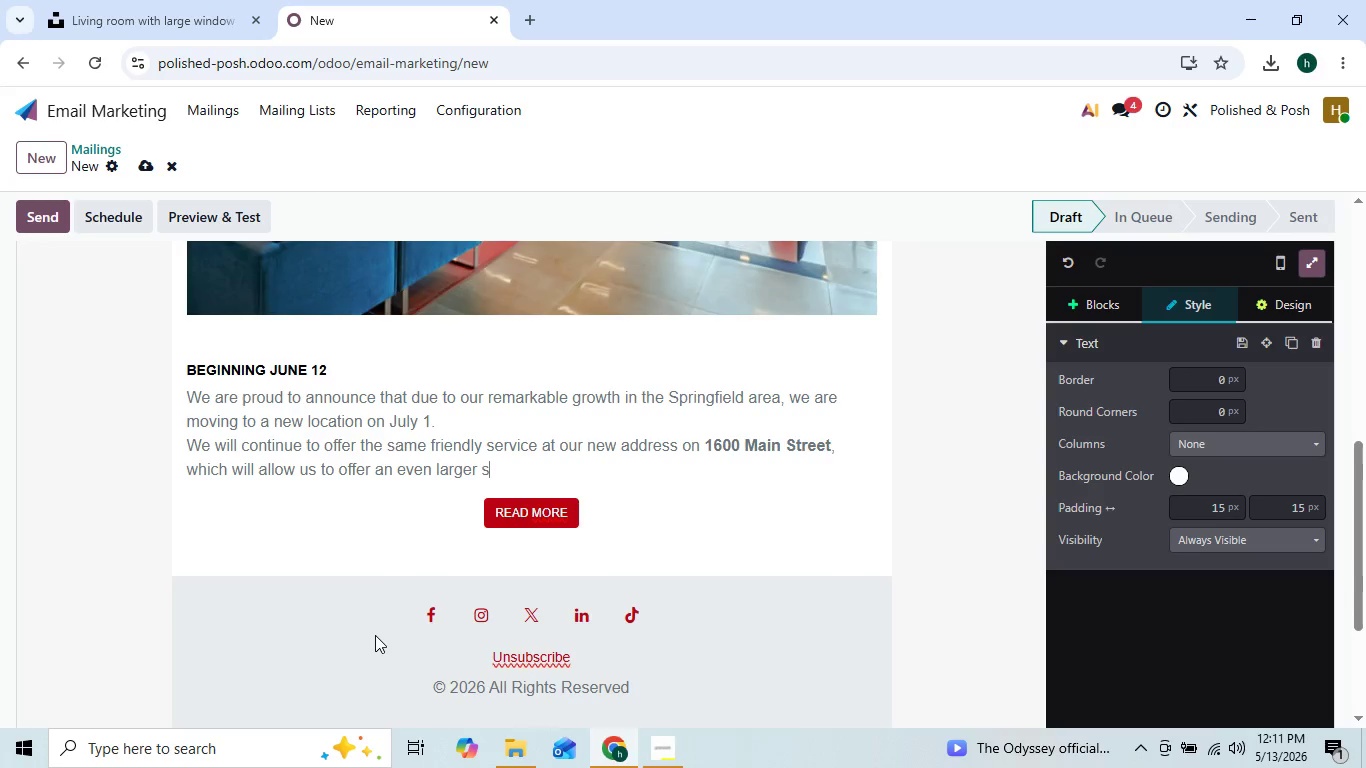 
key(Backspace)
 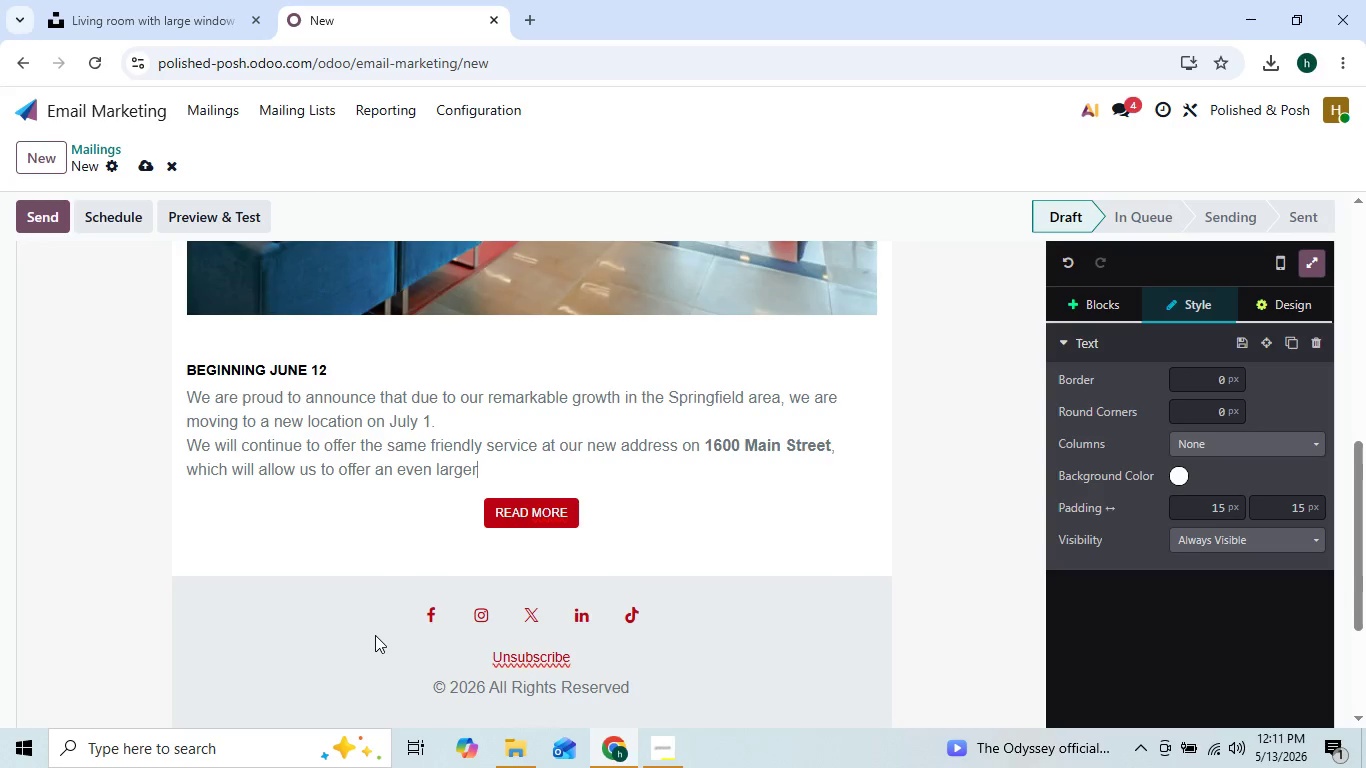 
hold_key(key=Backspace, duration=0.91)
 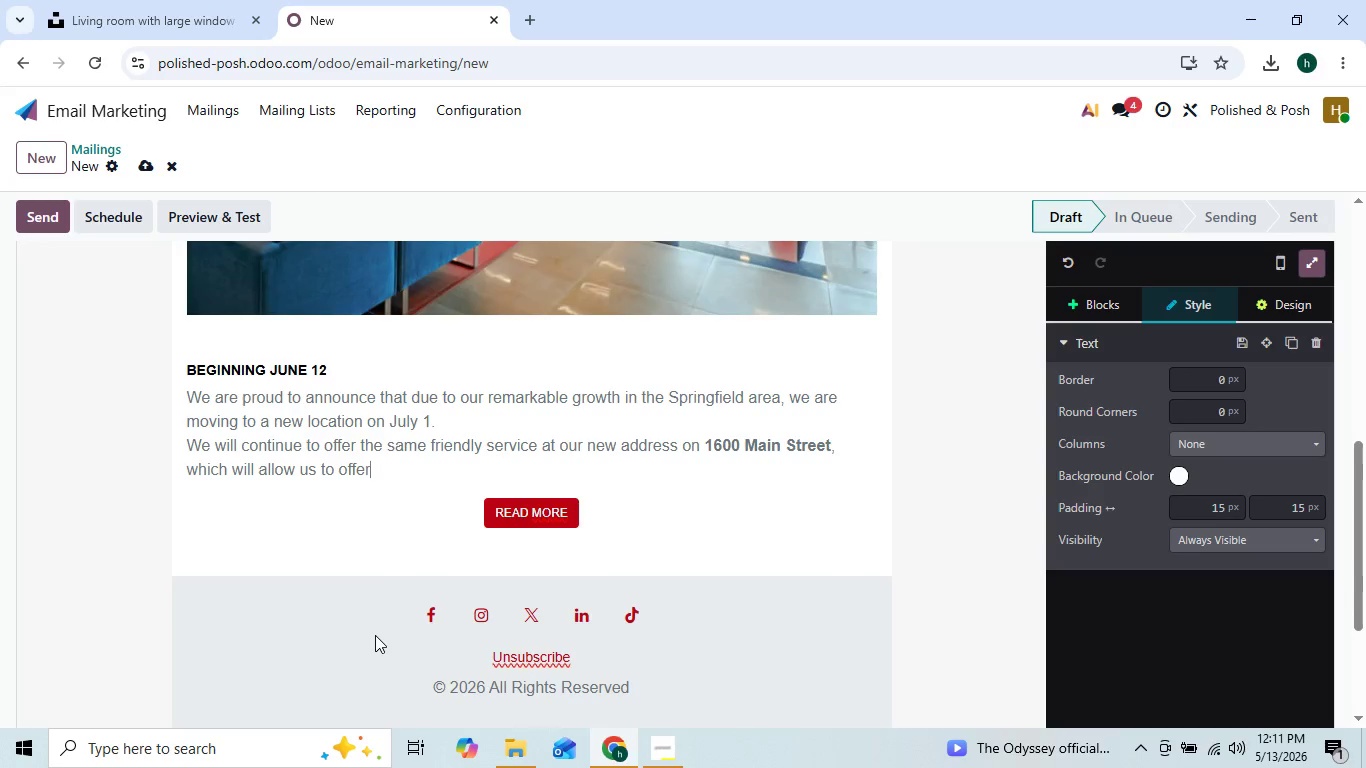 
key(Backspace)
 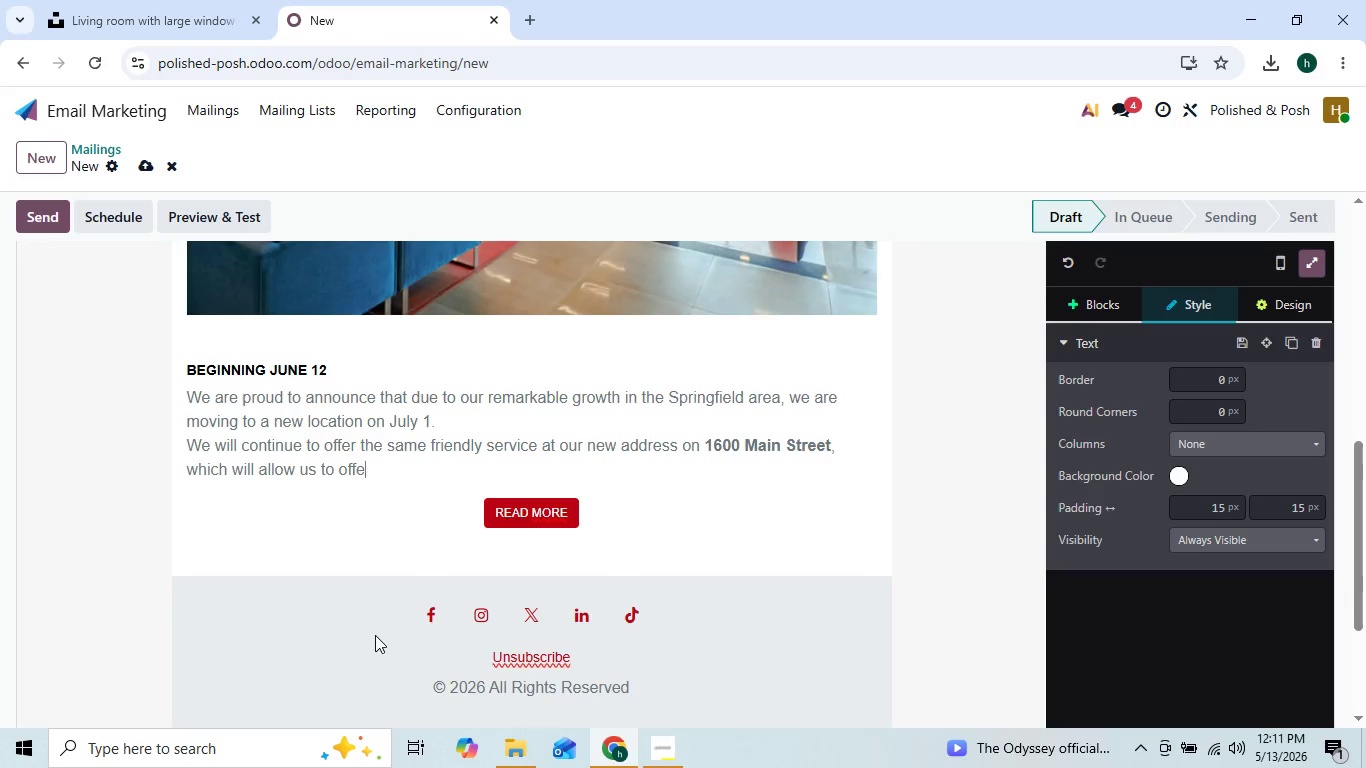 
key(Backspace)
 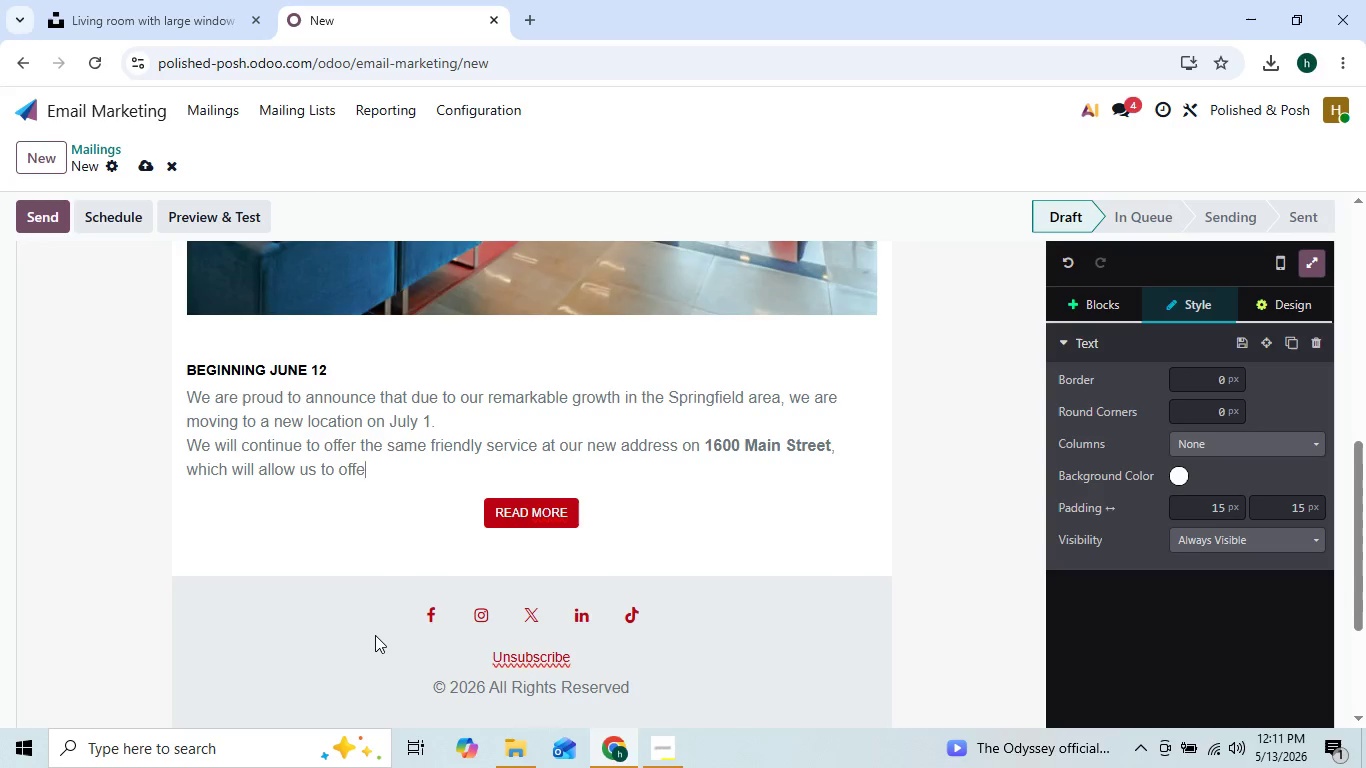 
key(Backspace)
 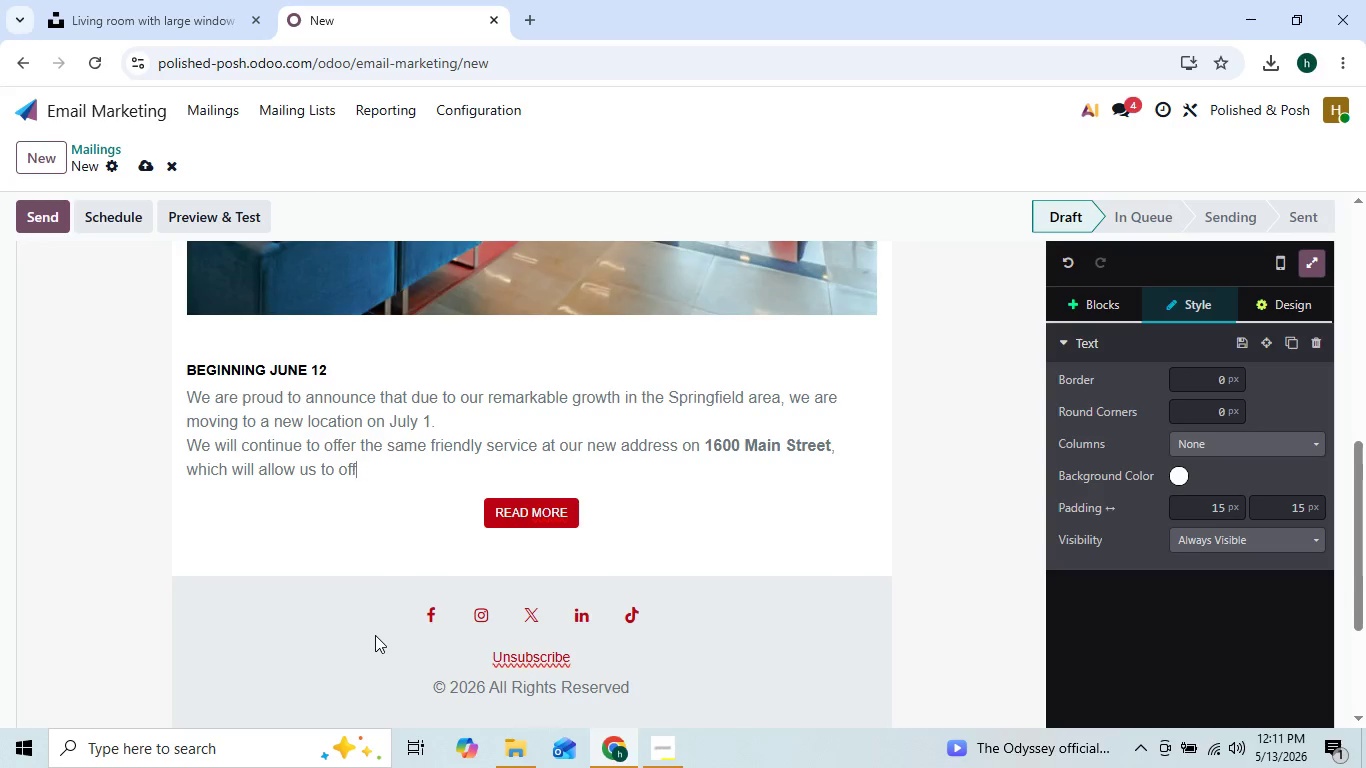 
key(Backspace)
 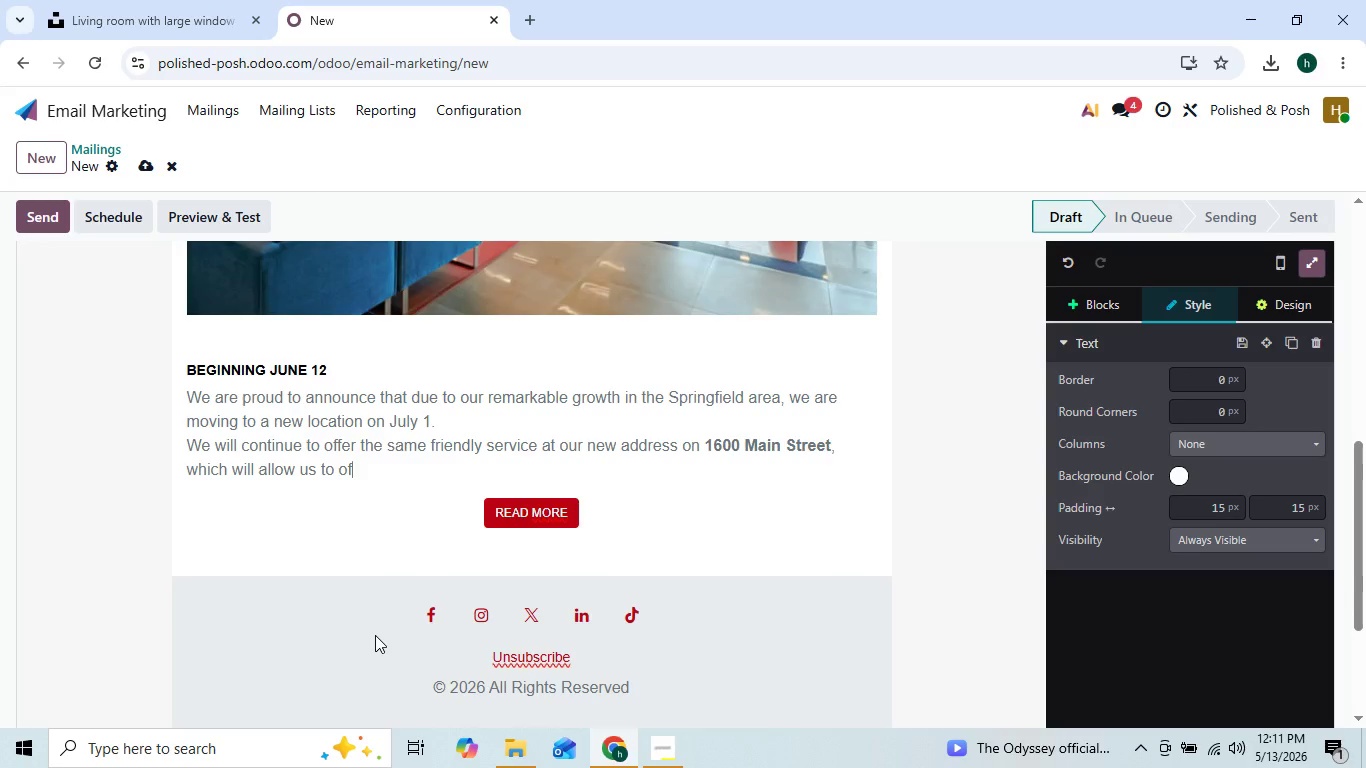 
key(Backspace)
 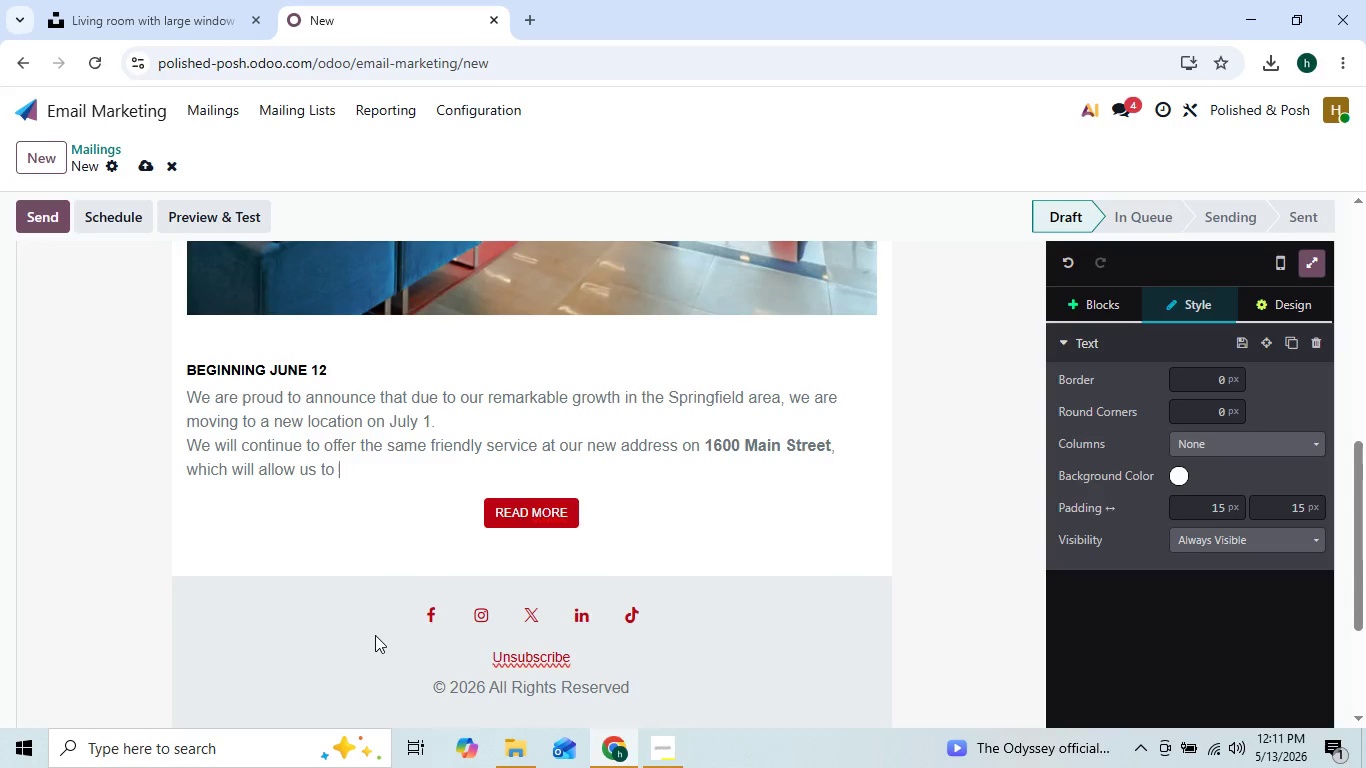 
key(Backspace)
 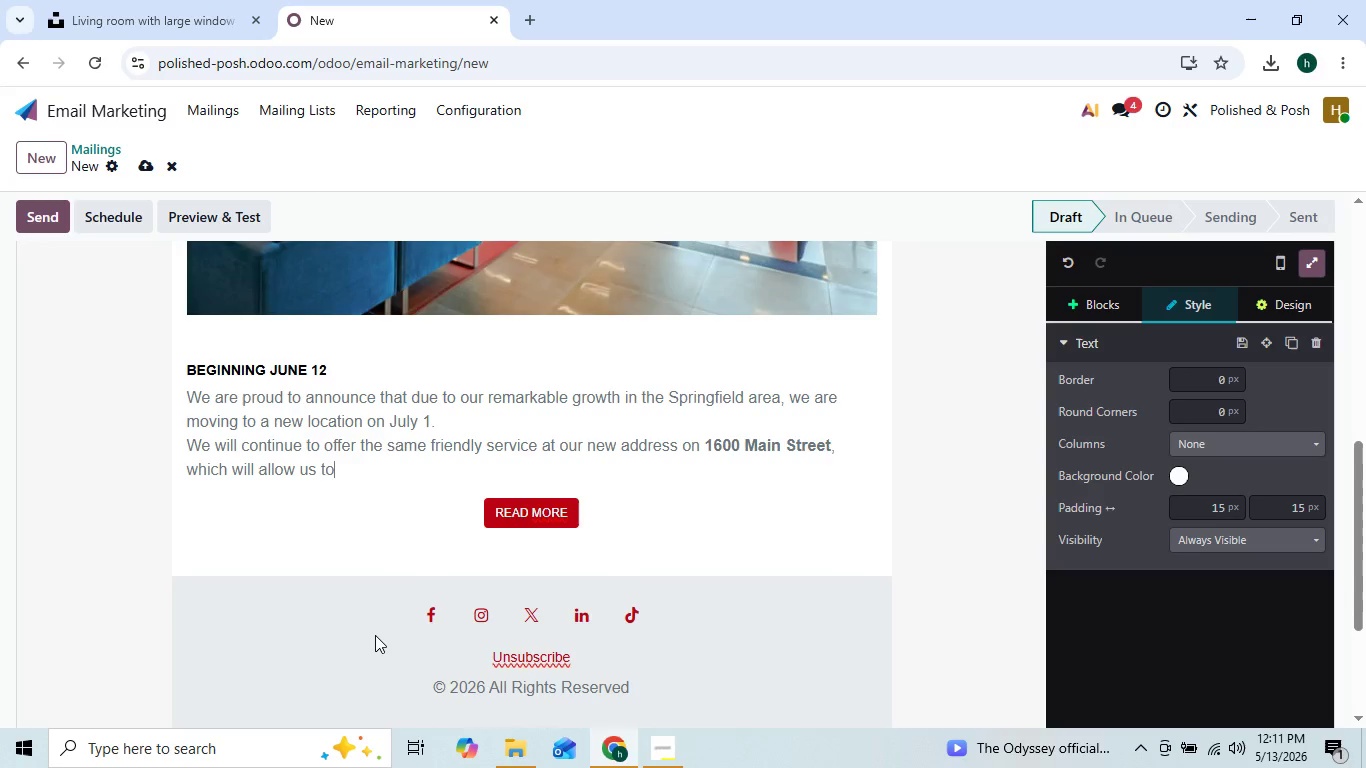 
key(Backspace)
 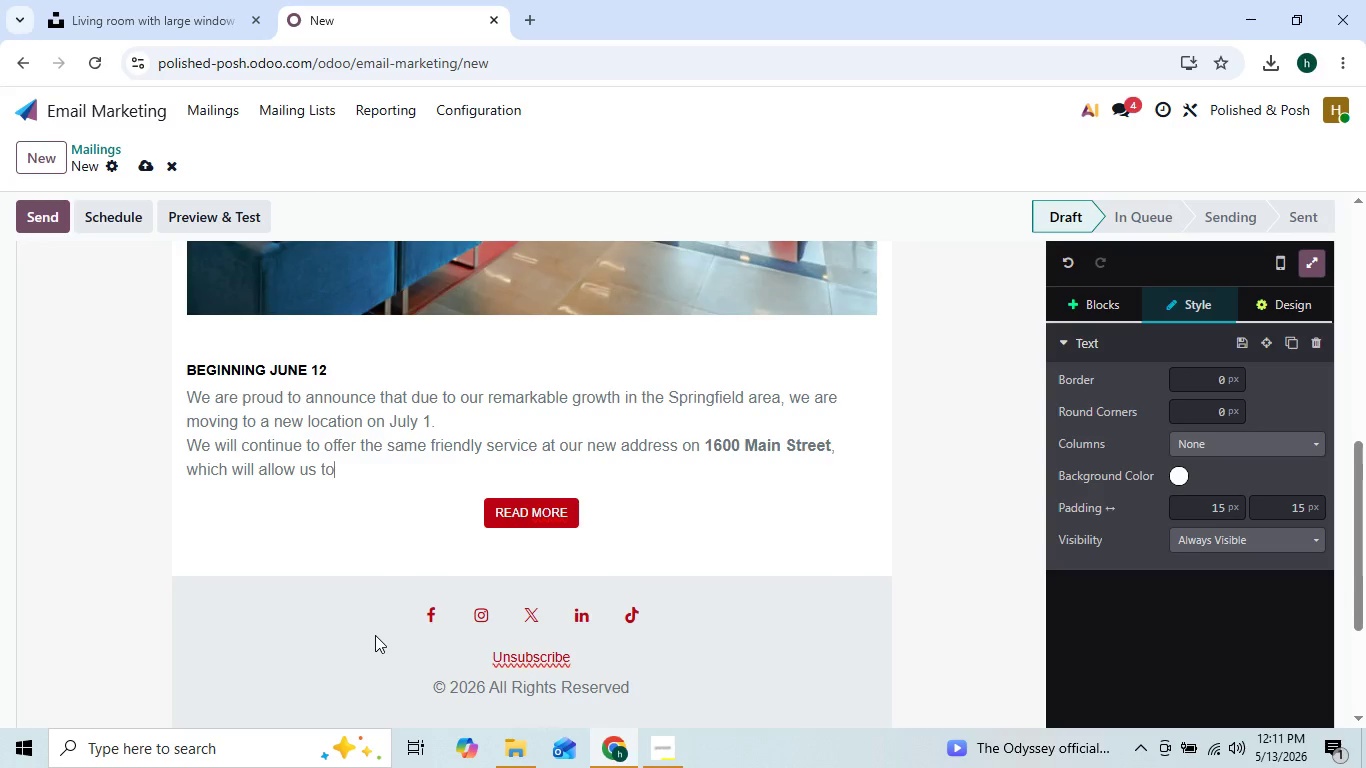 
key(Backspace)
 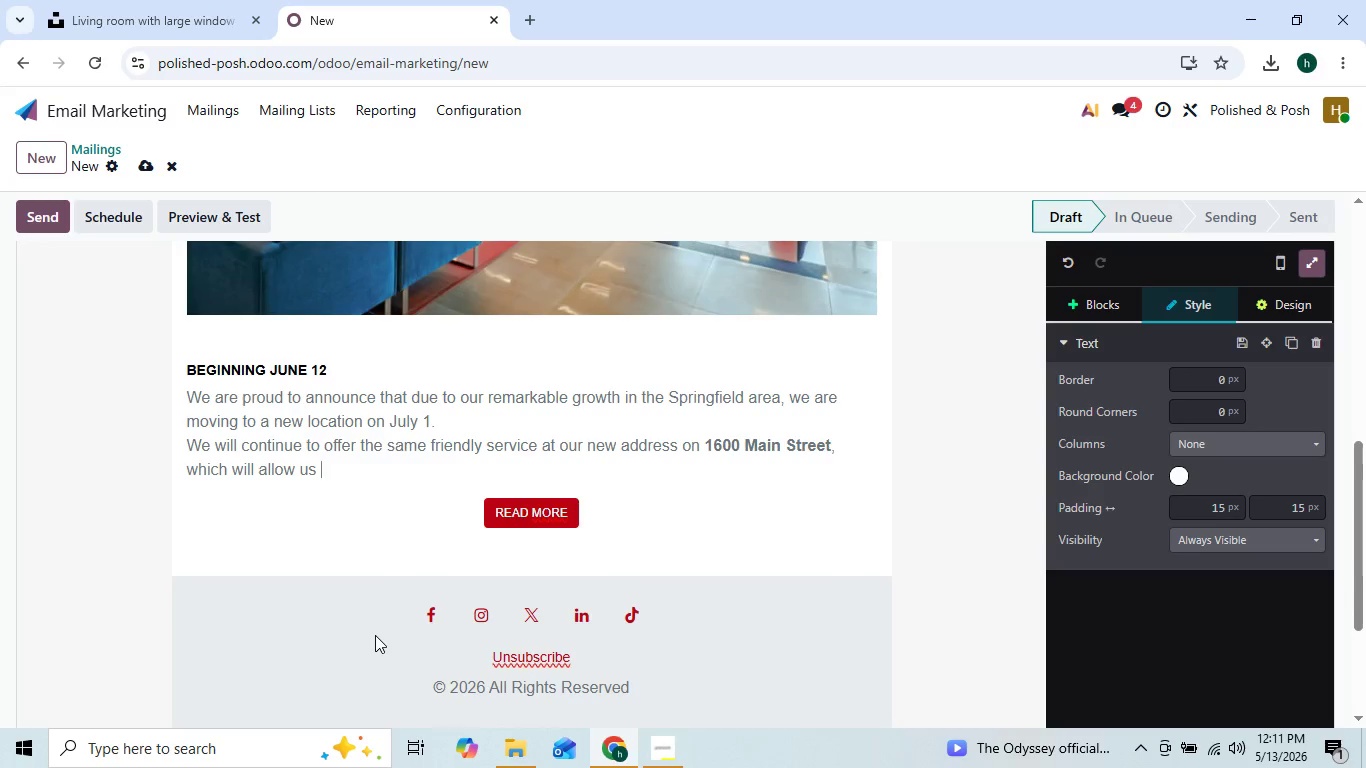 
key(Backspace)
 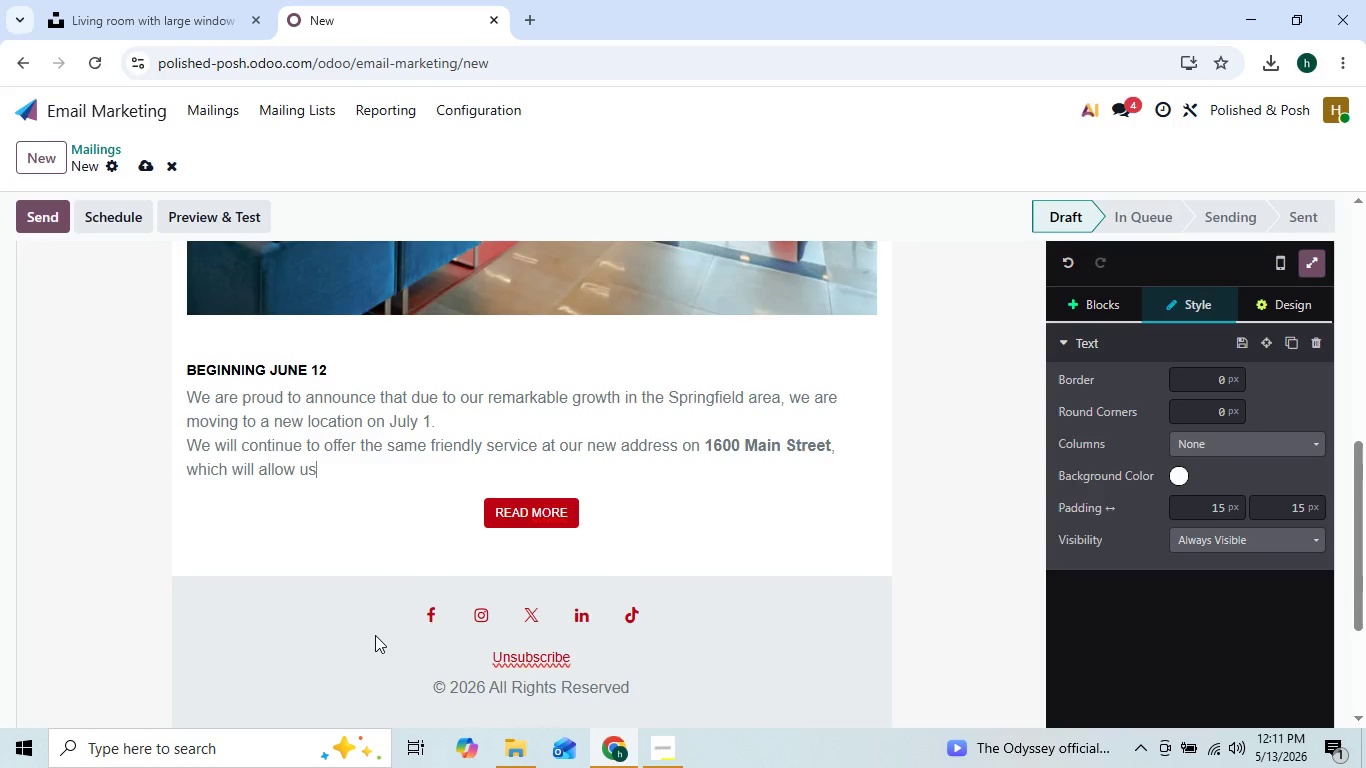 
key(Backspace)
 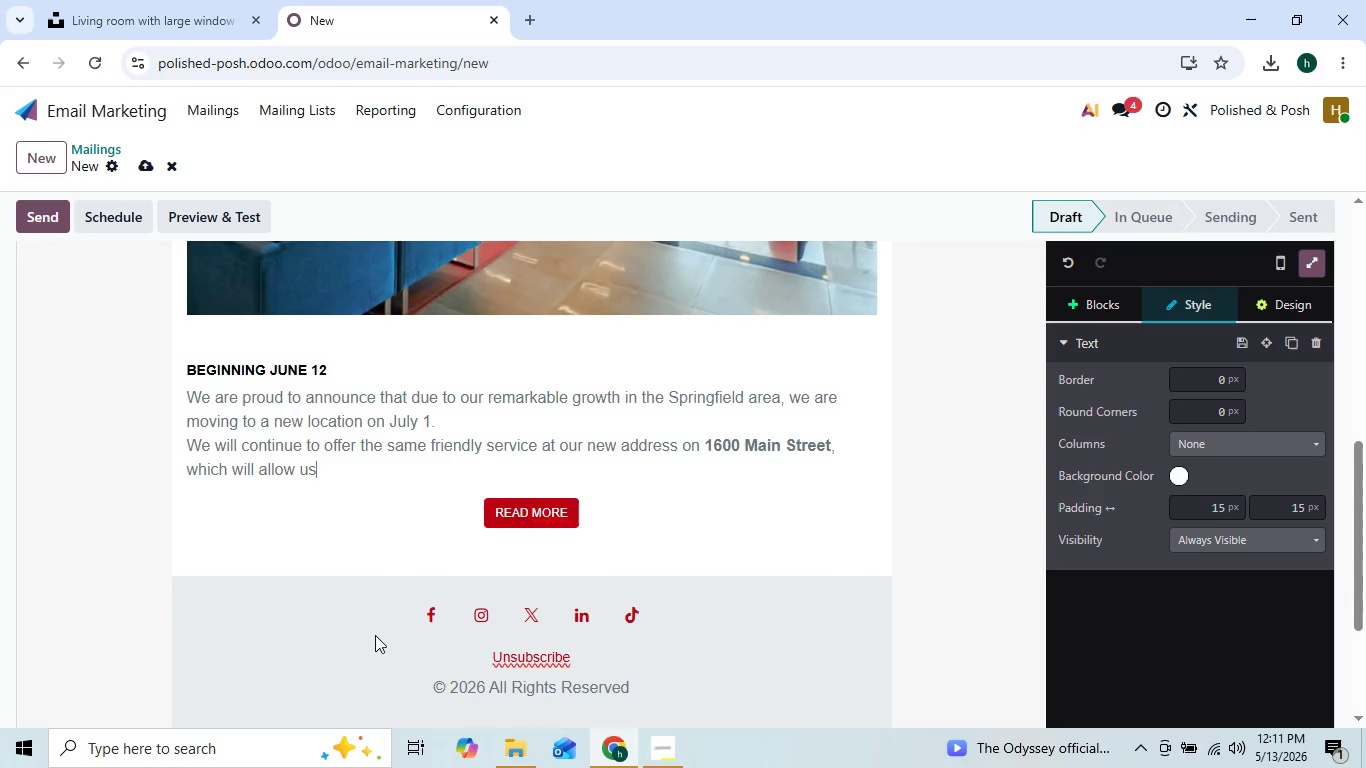 
key(Backspace)
 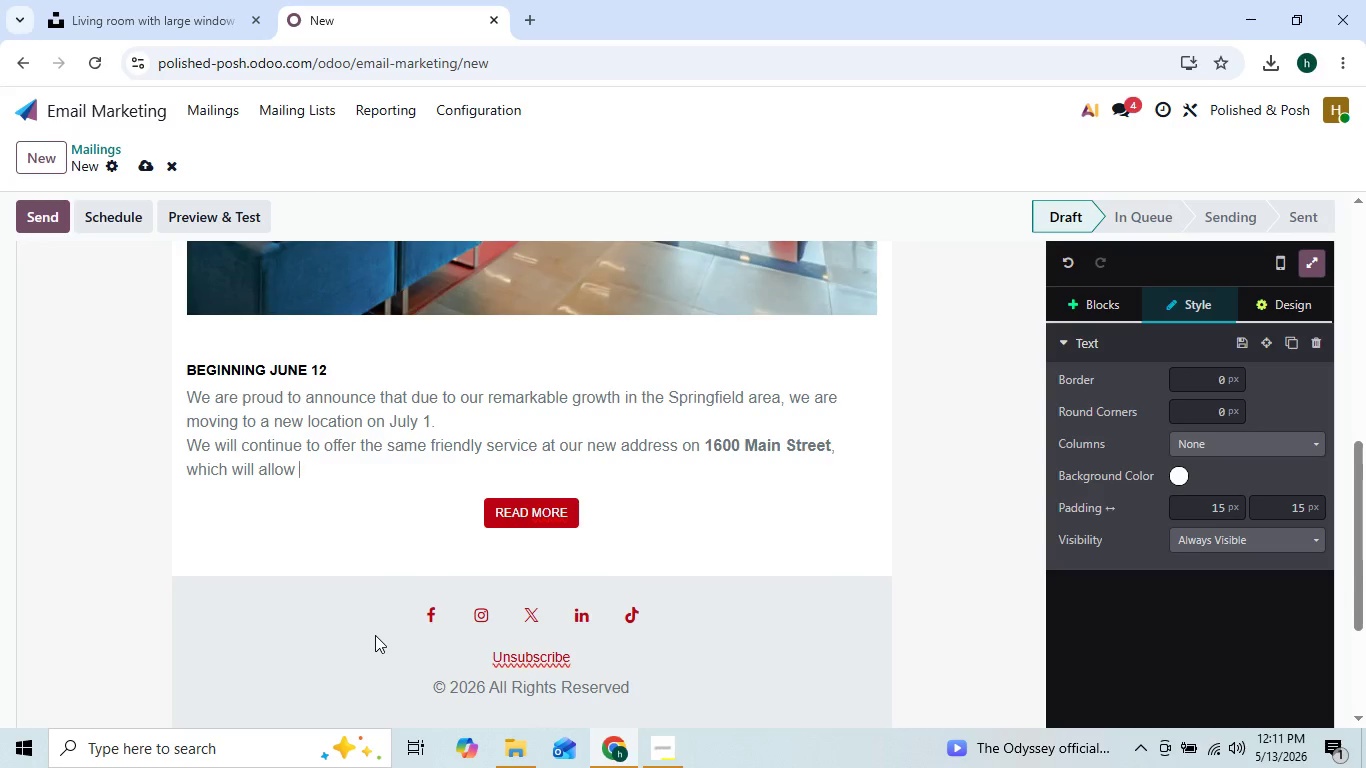 
key(Backspace)
 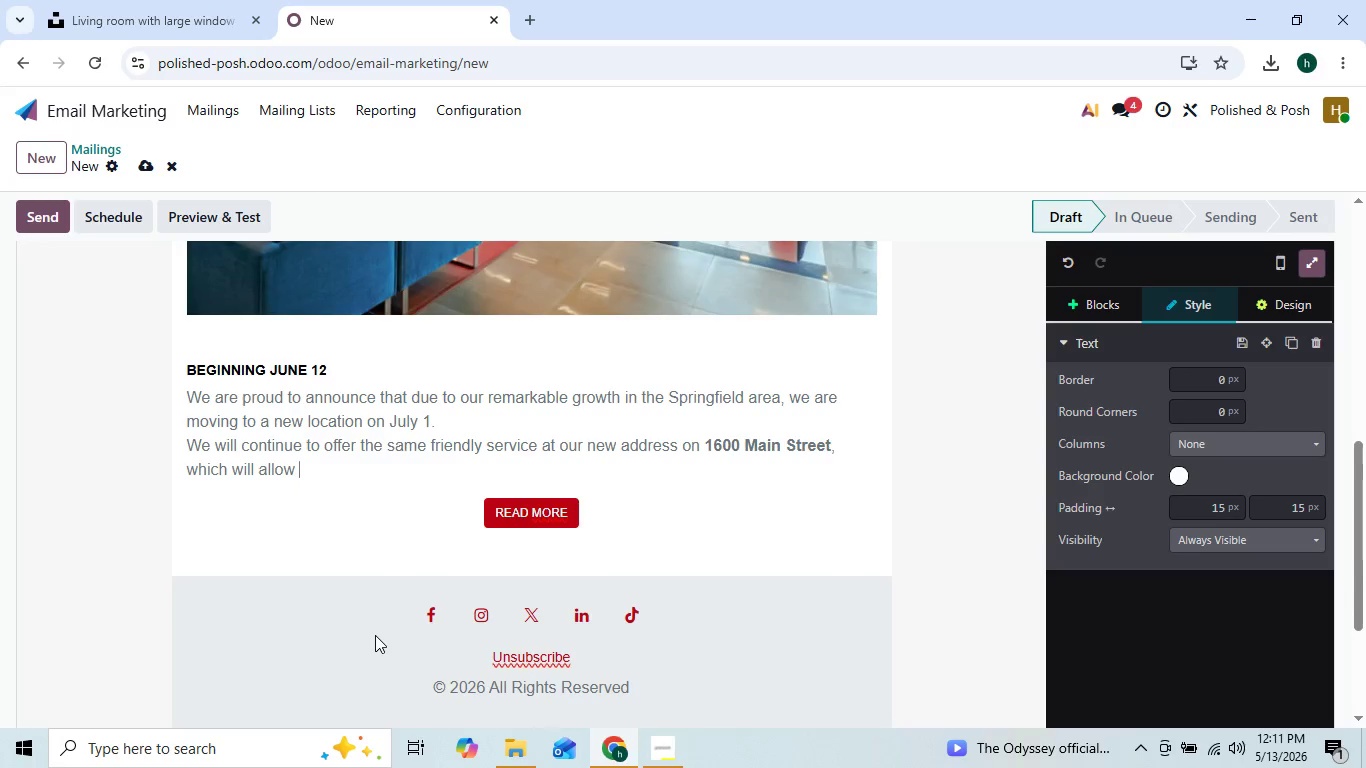 
key(Backspace)
 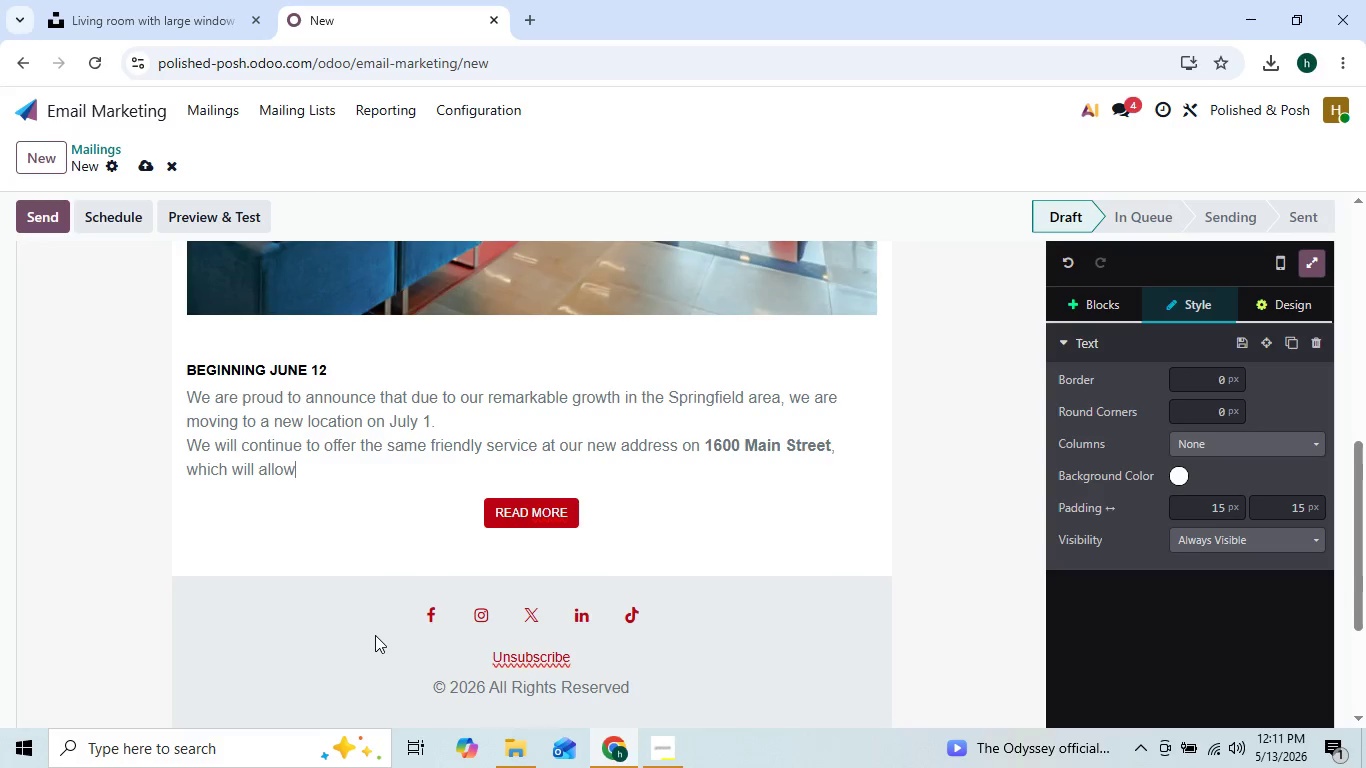 
key(Backspace)
 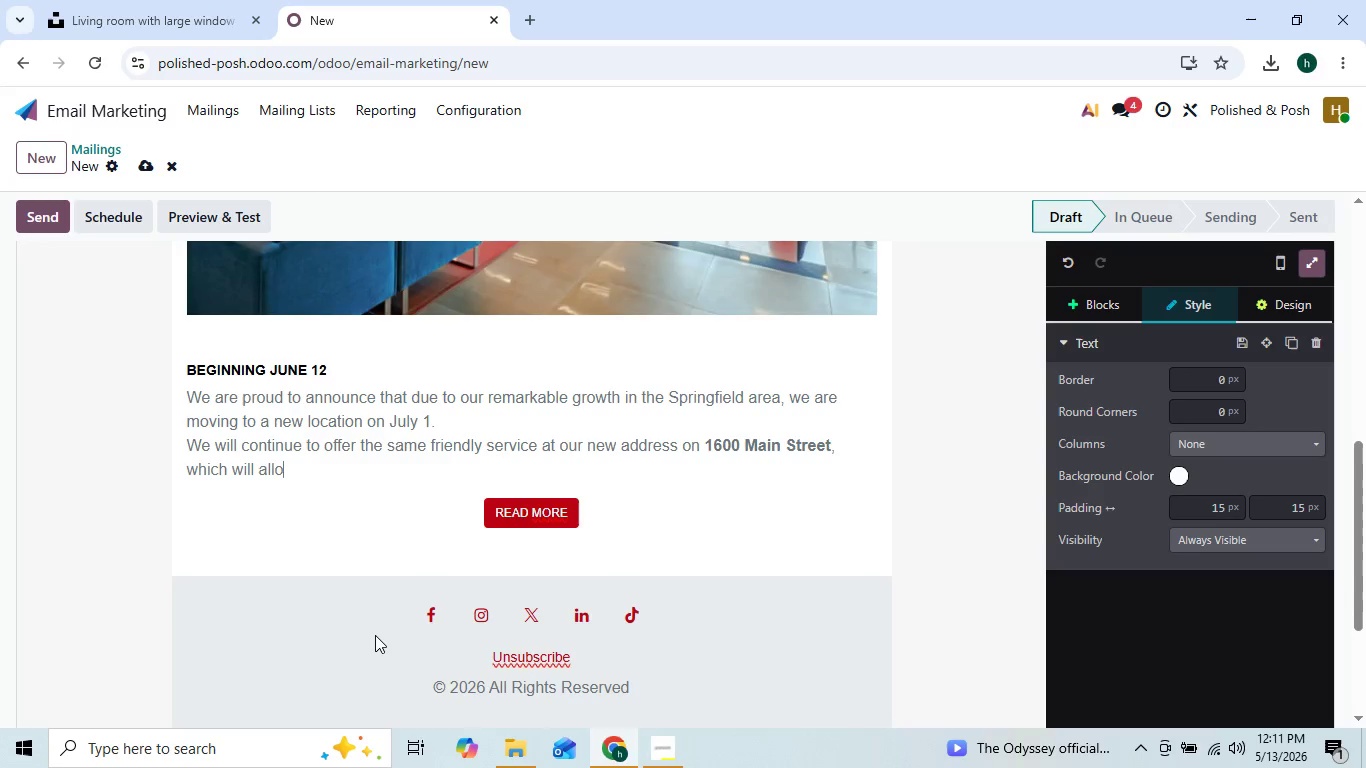 
hold_key(key=Backspace, duration=0.41)
 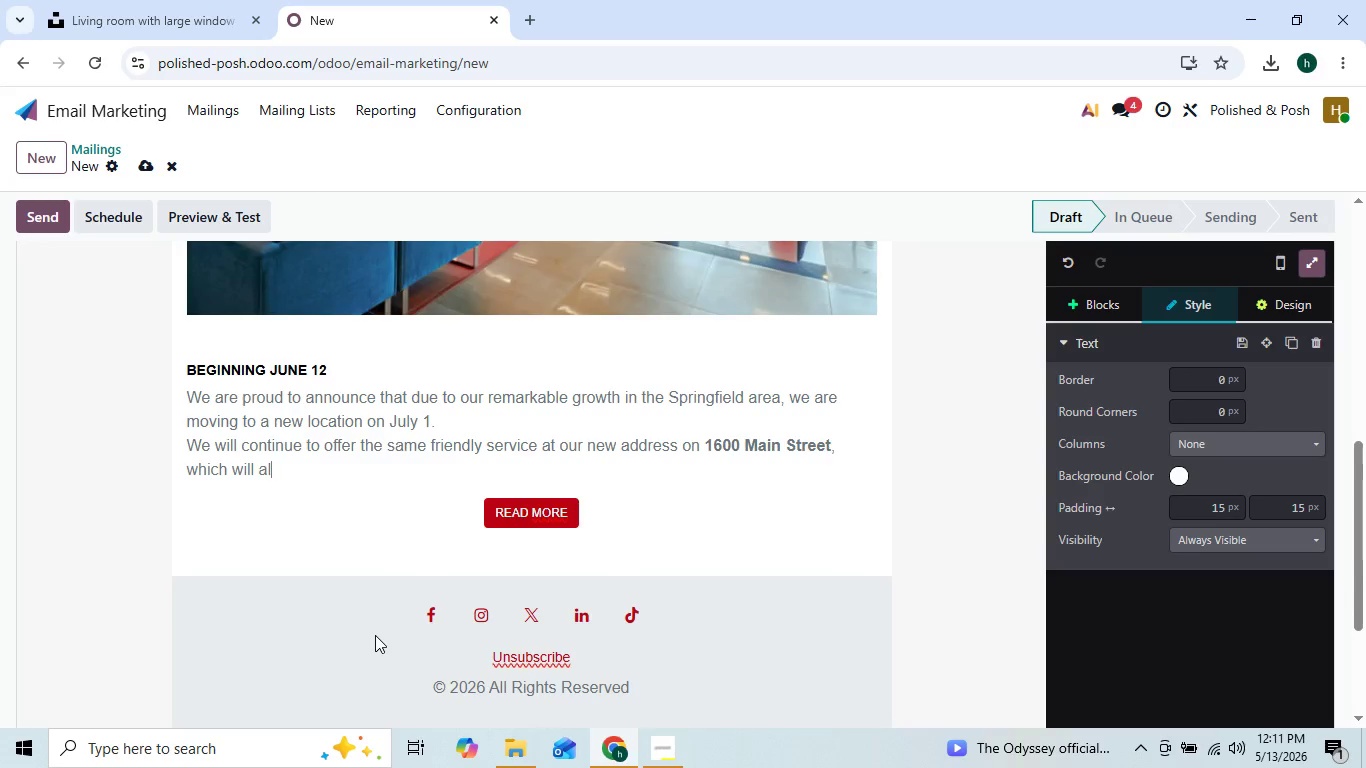 
hold_key(key=Backspace, duration=1.5)
 